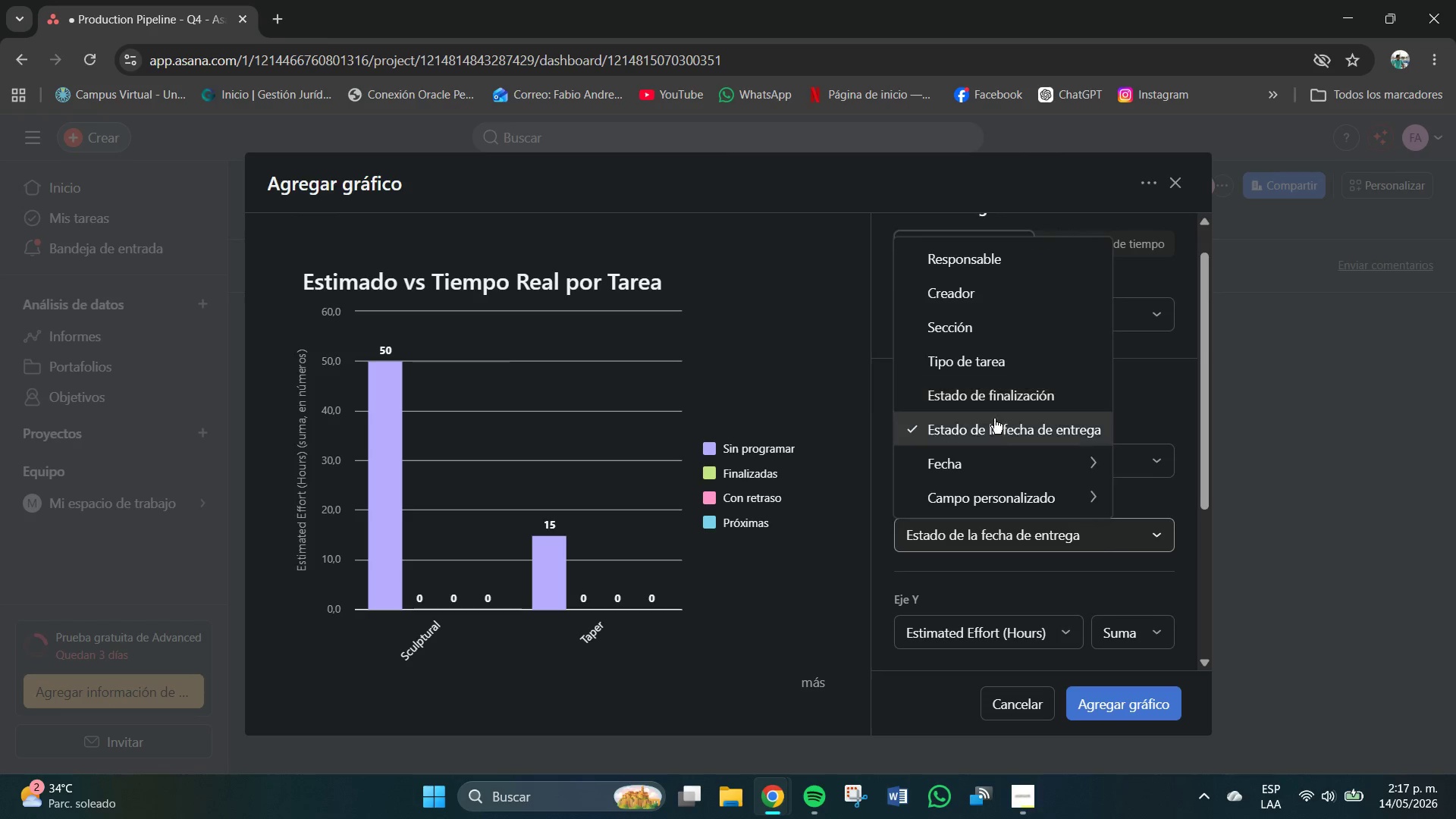 
left_click([1007, 493])
 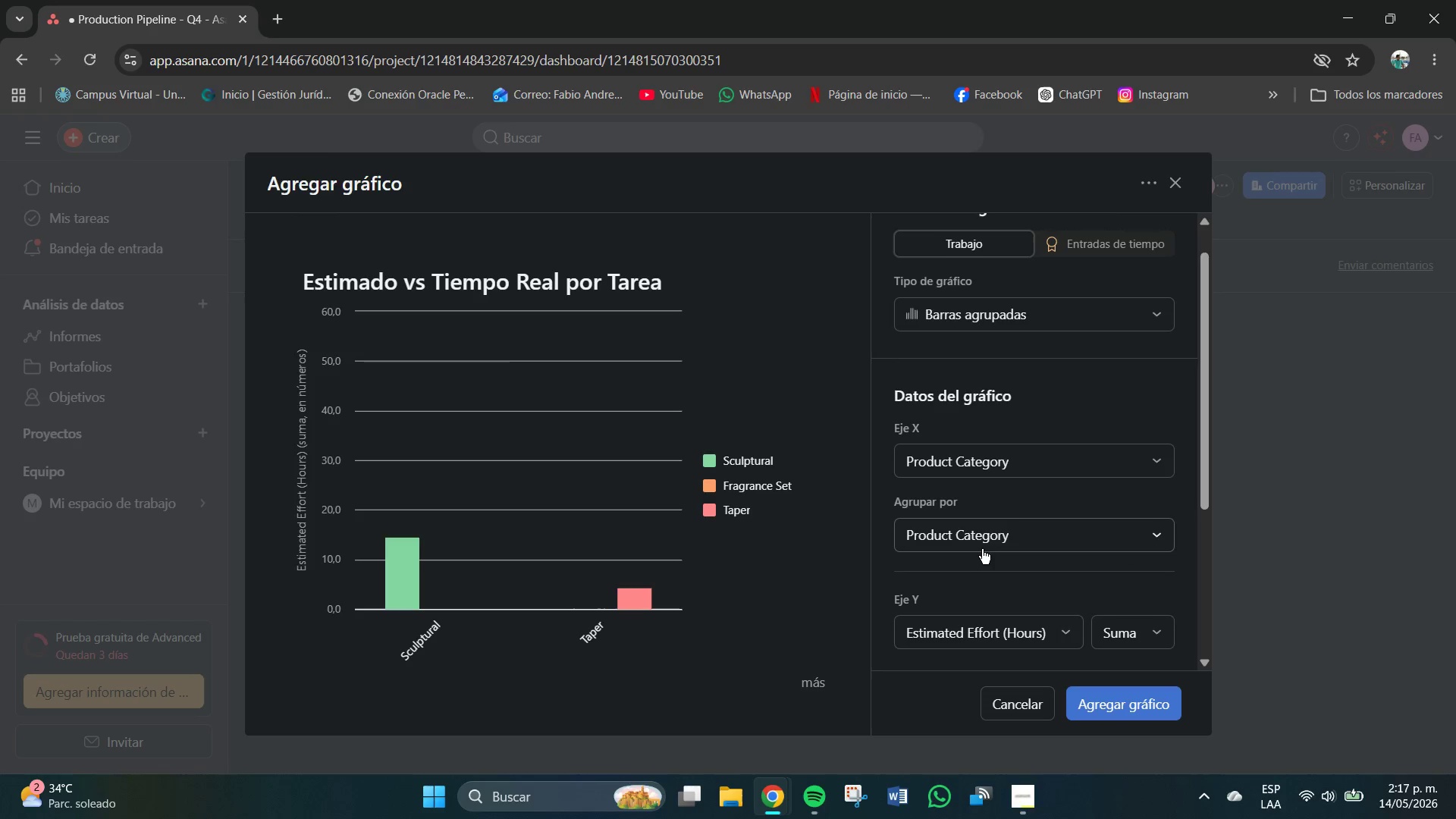 
left_click([977, 545])
 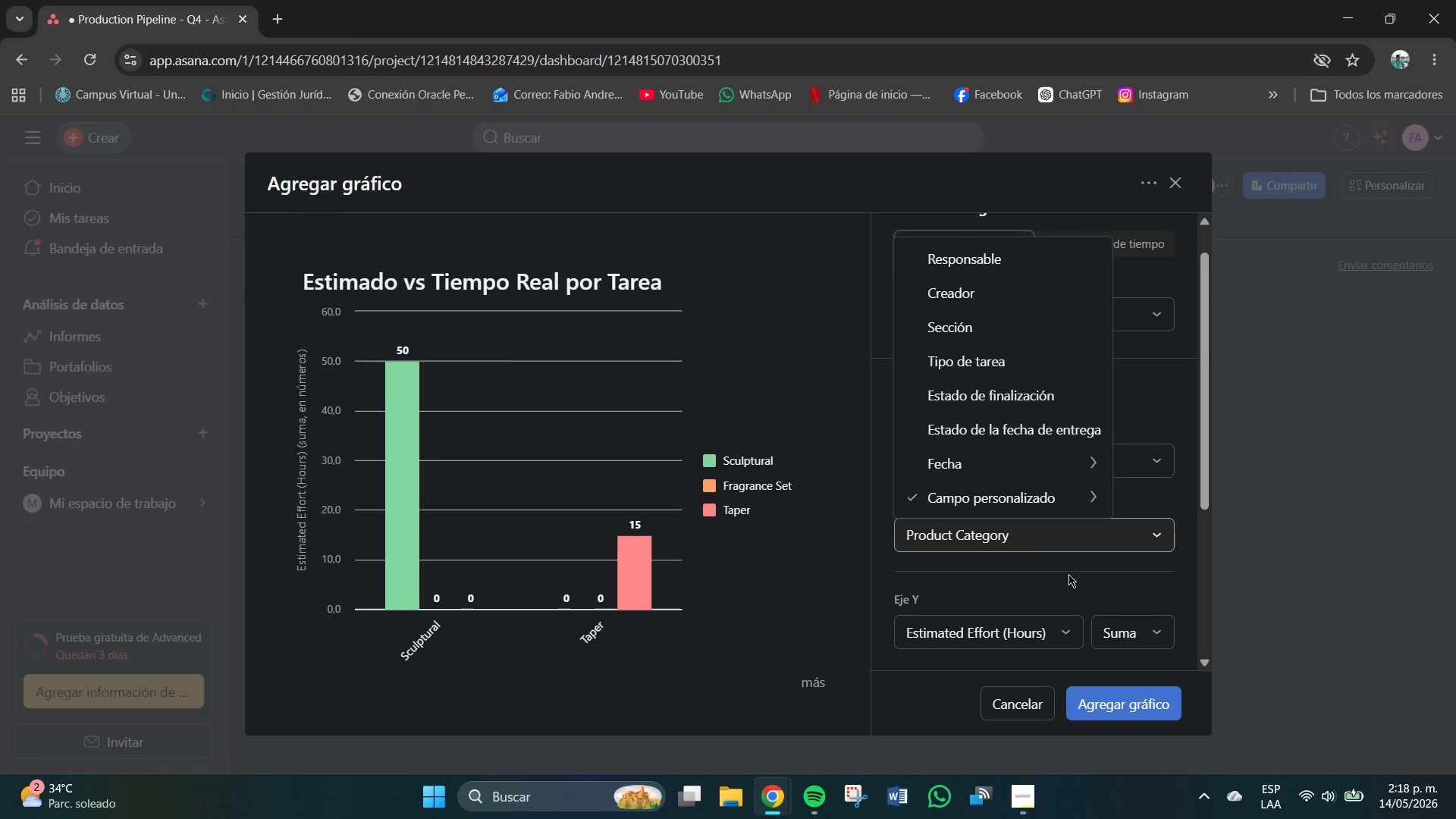 
left_click([1018, 431])
 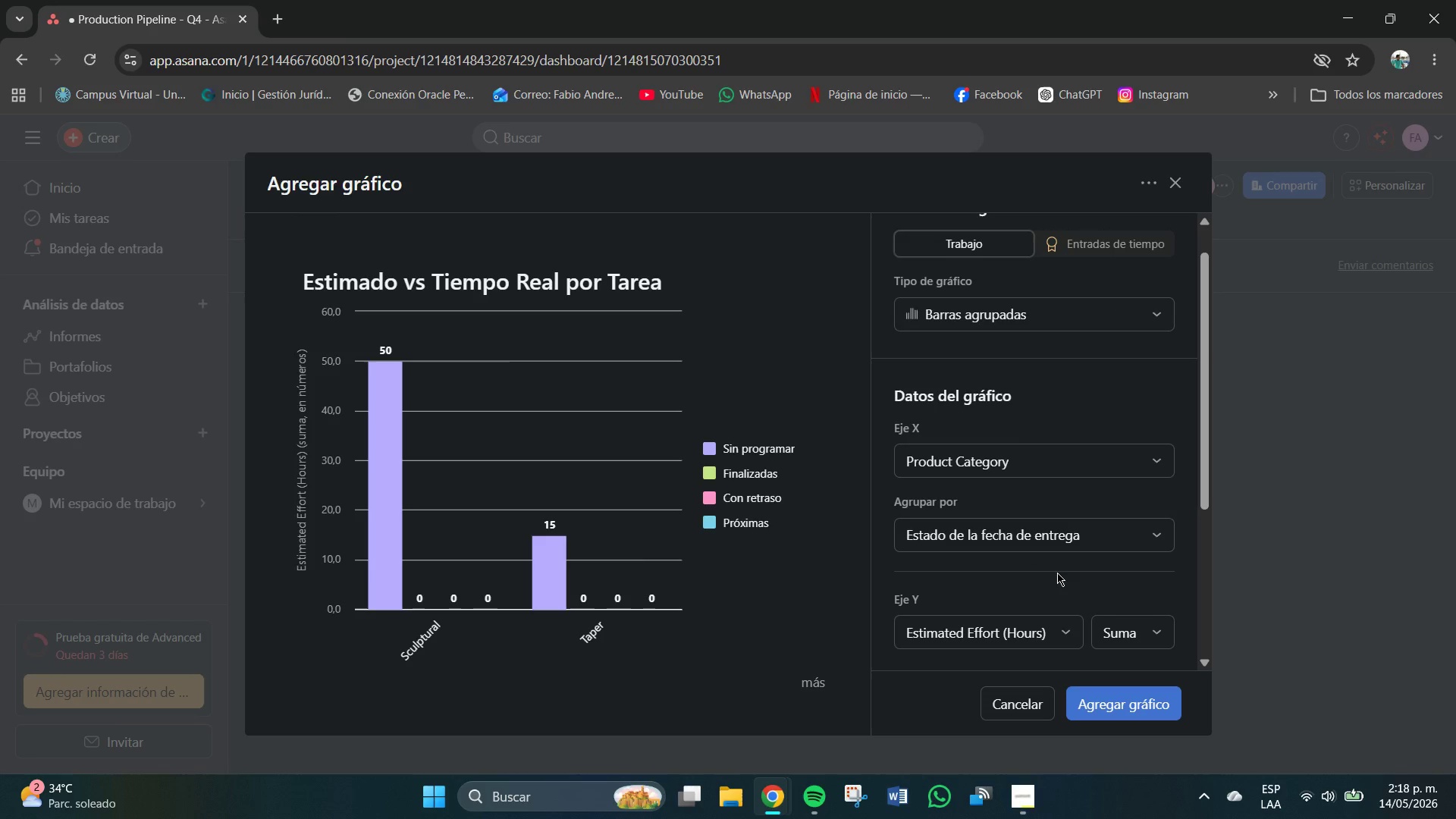 
left_click([1040, 570])
 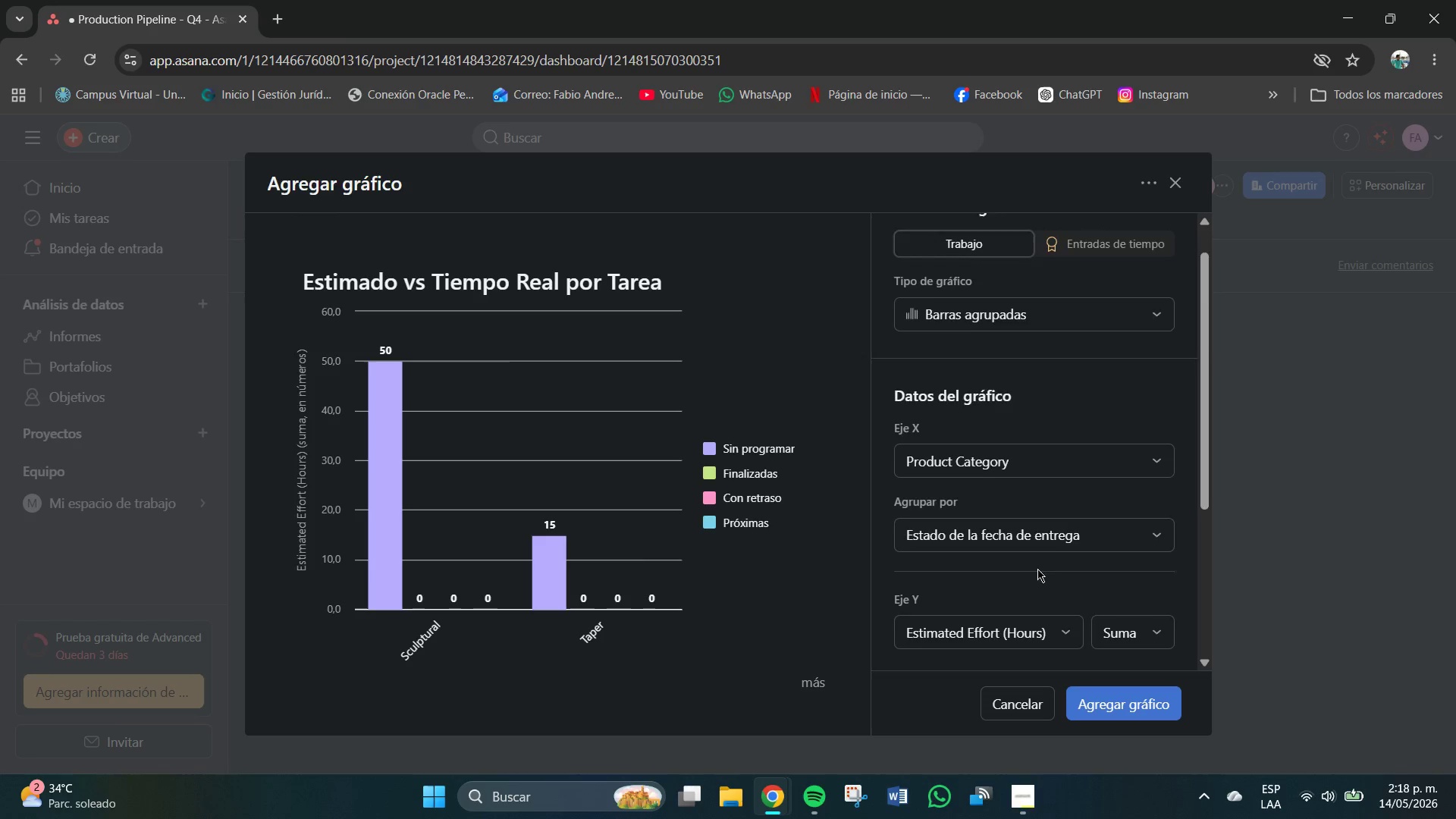 
scroll: coordinate [1037, 569], scroll_direction: down, amount: 1.0
 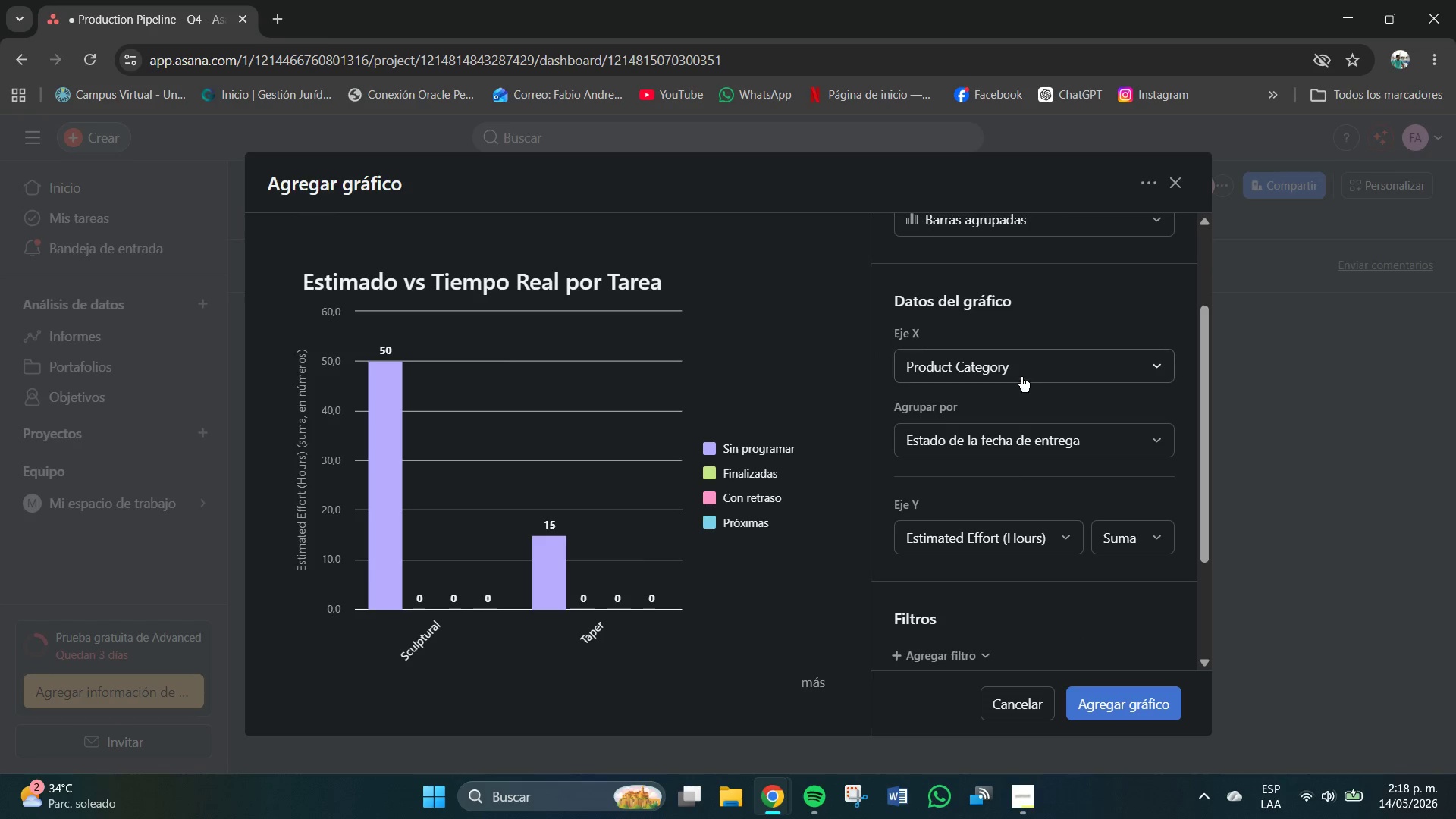 
left_click([1021, 375])
 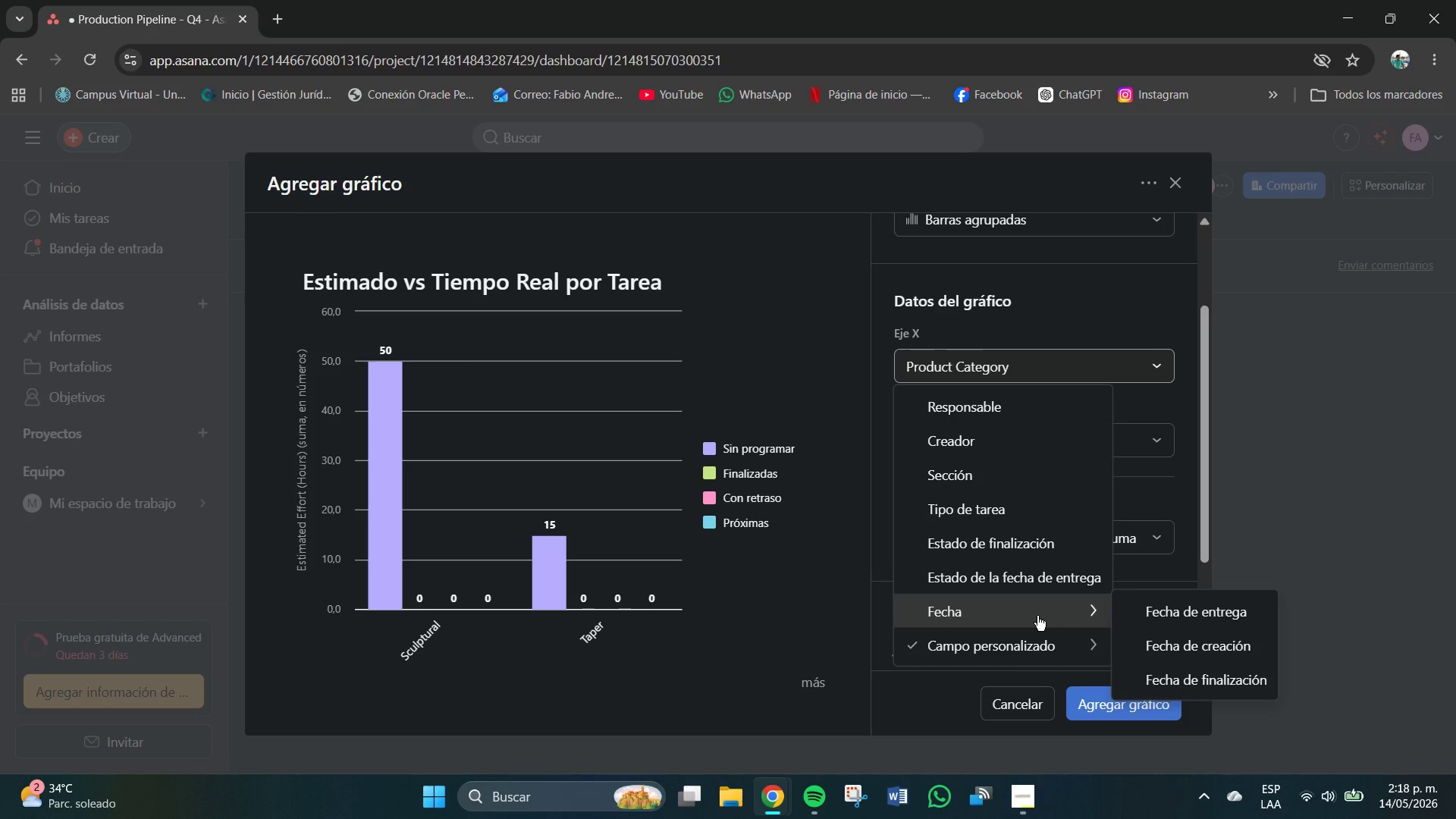 
wait(5.66)
 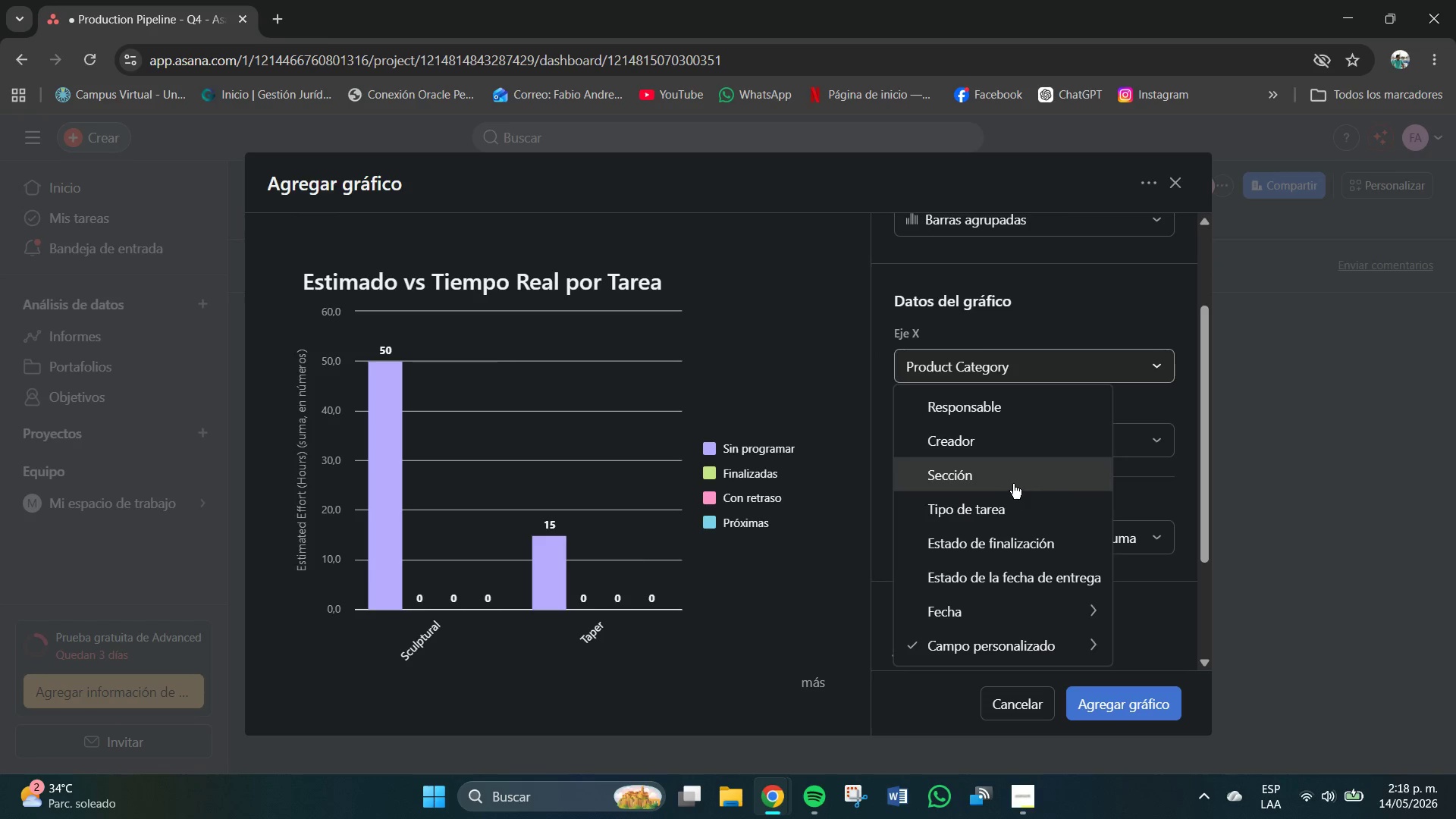 
left_click([1076, 319])
 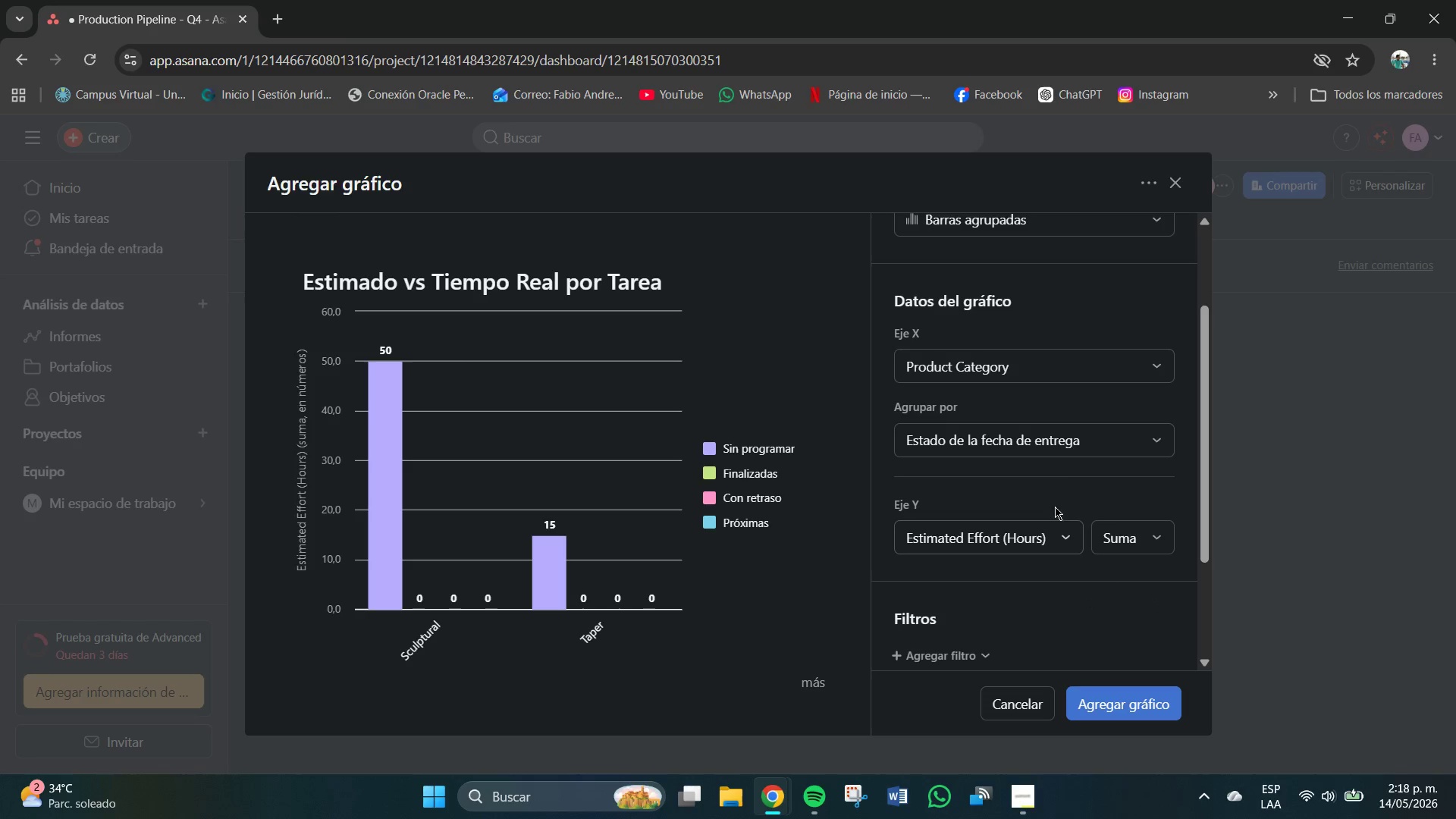 
scroll: coordinate [1048, 533], scroll_direction: down, amount: 1.0
 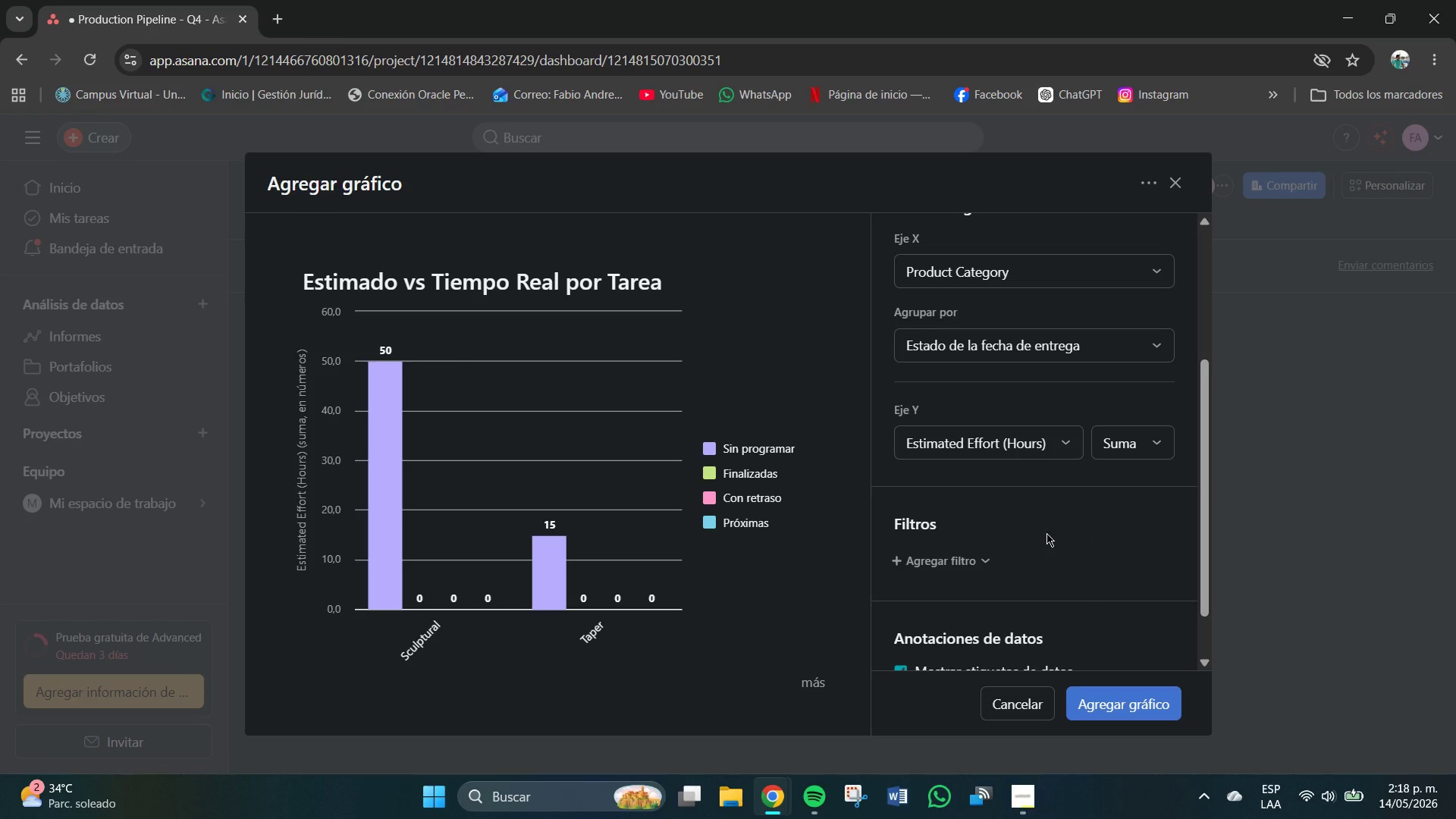 
wait(8.51)
 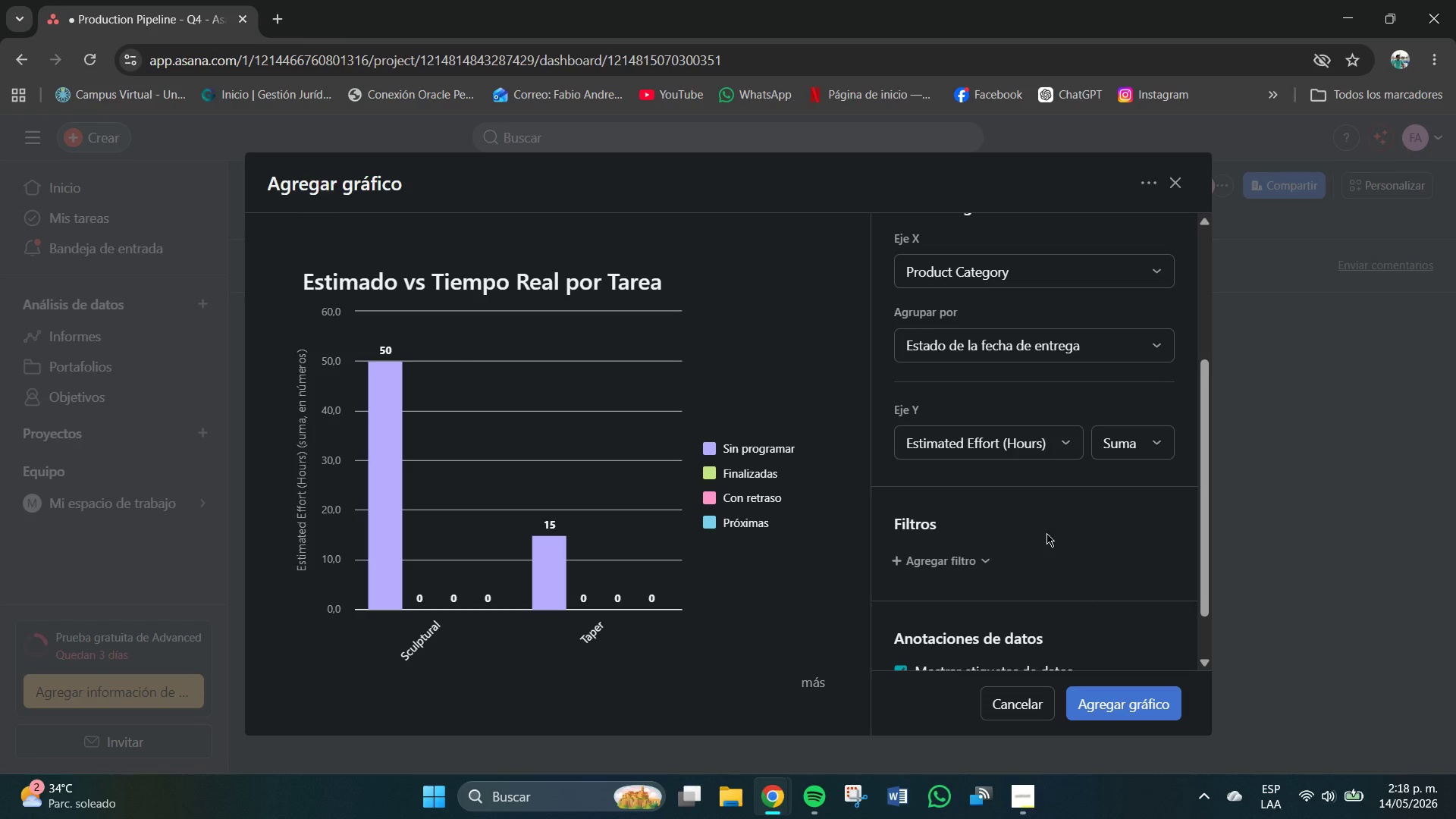 
double_click([714, 490])
 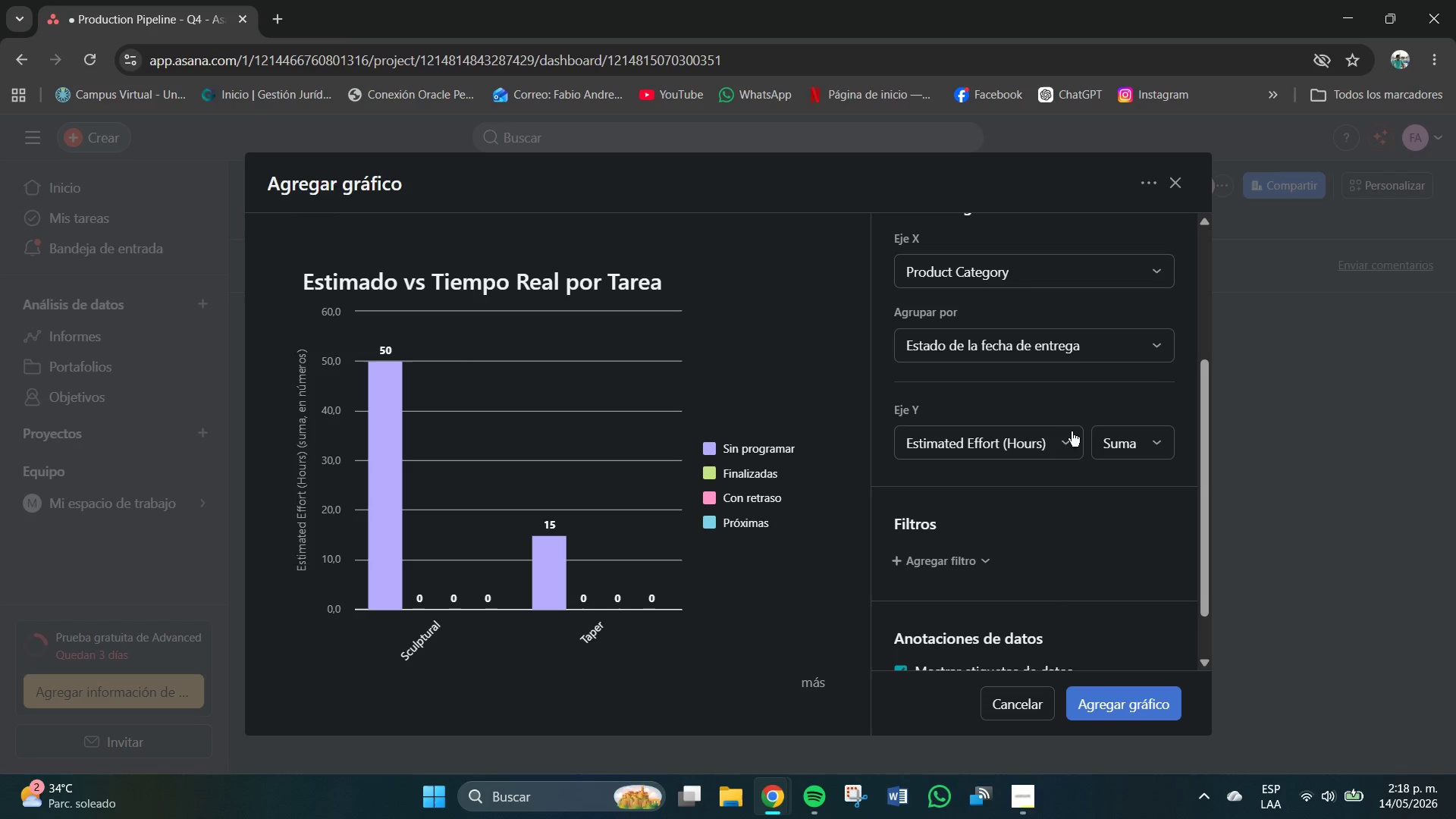 
left_click([1015, 344])
 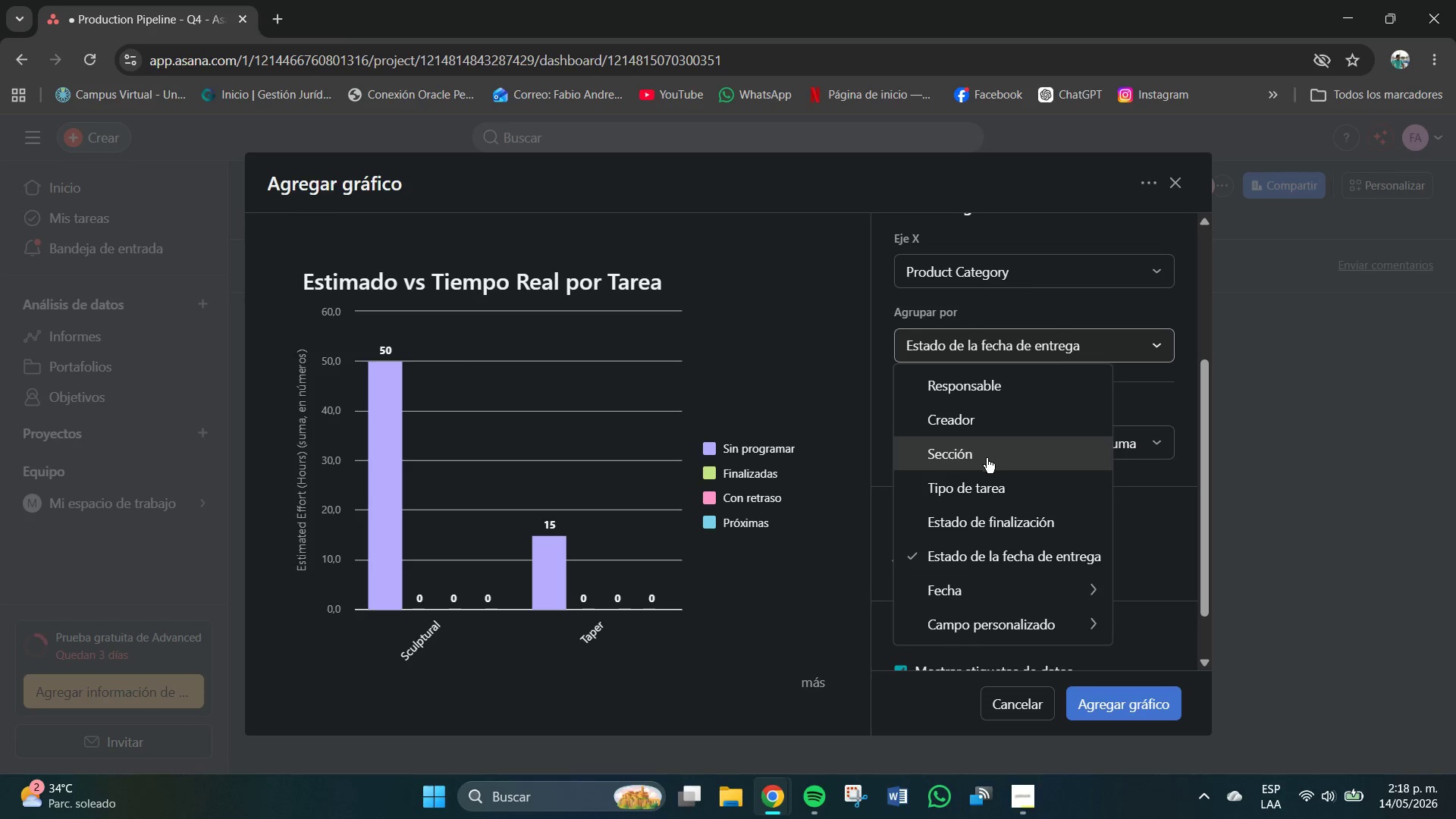 
wait(5.08)
 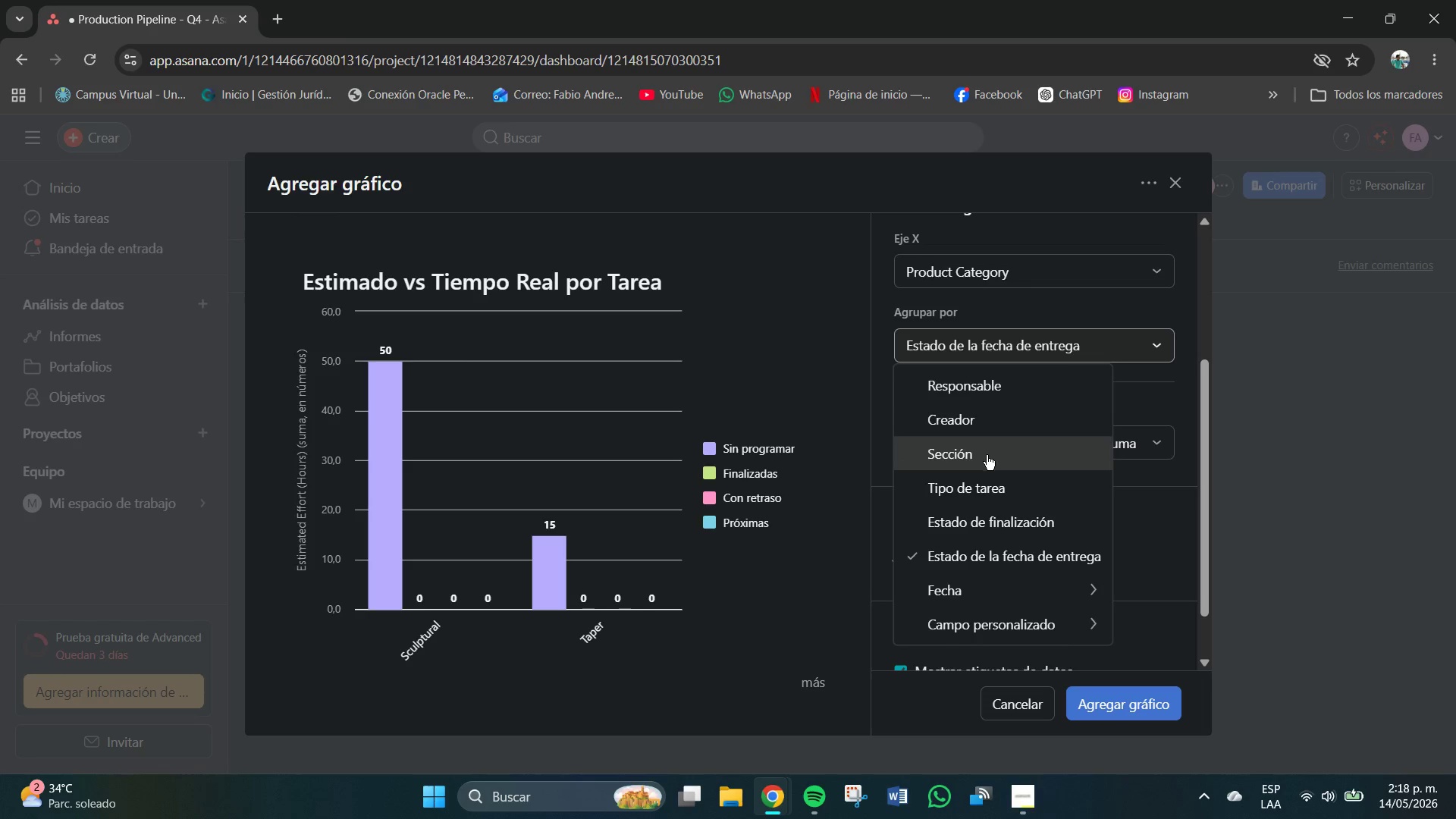 
left_click([996, 494])
 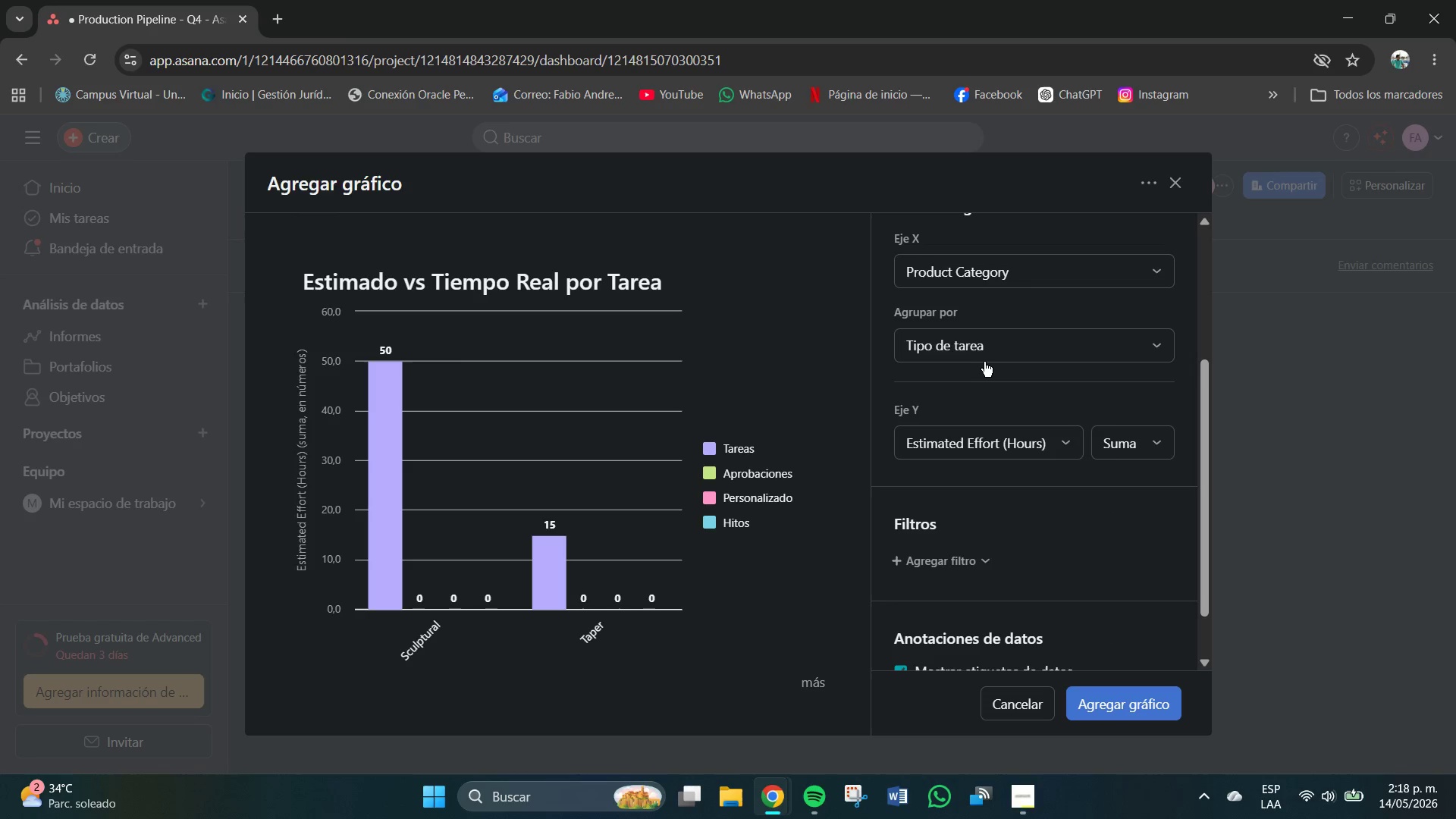 
left_click([980, 353])
 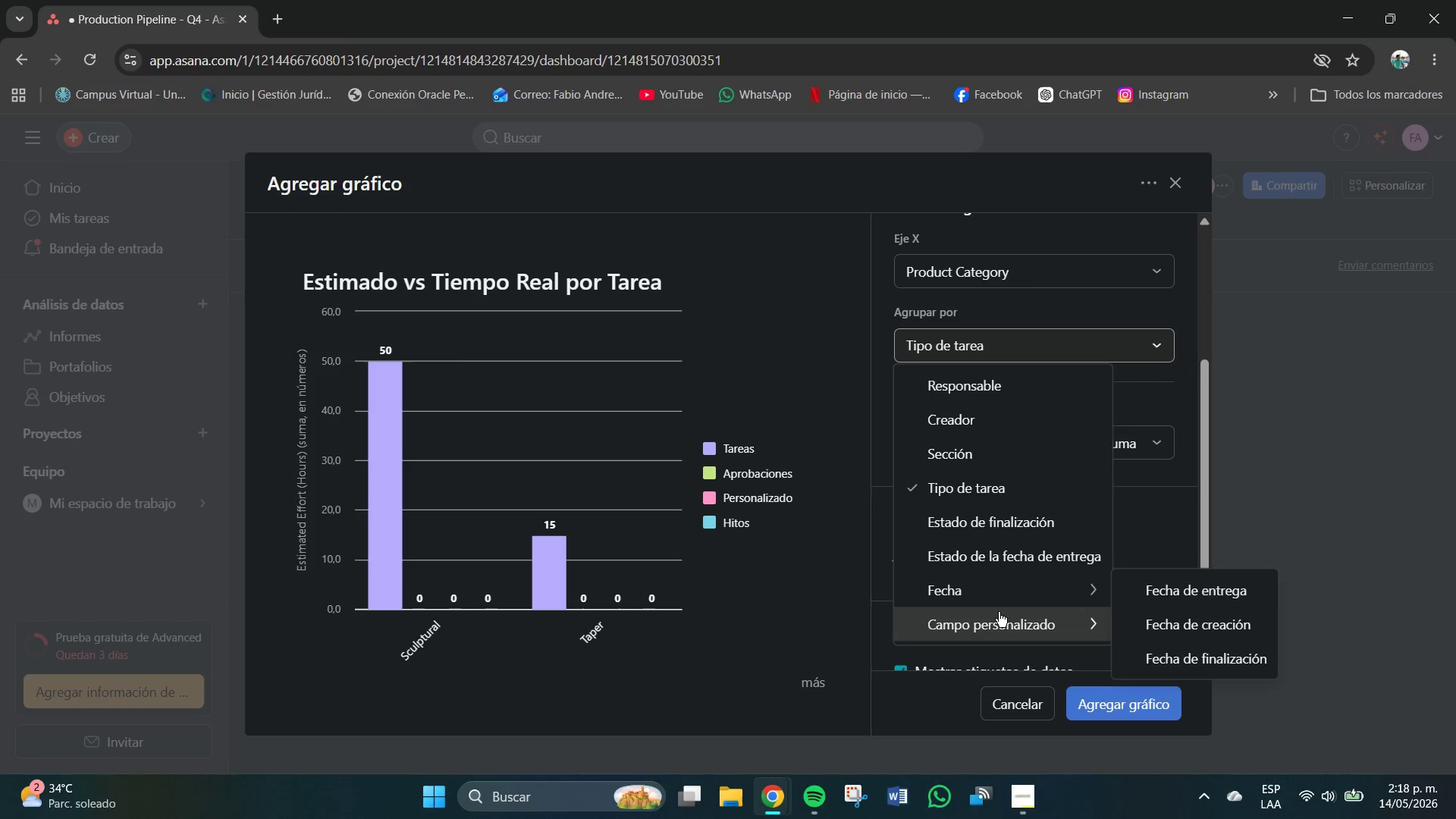 
left_click([1203, 664])
 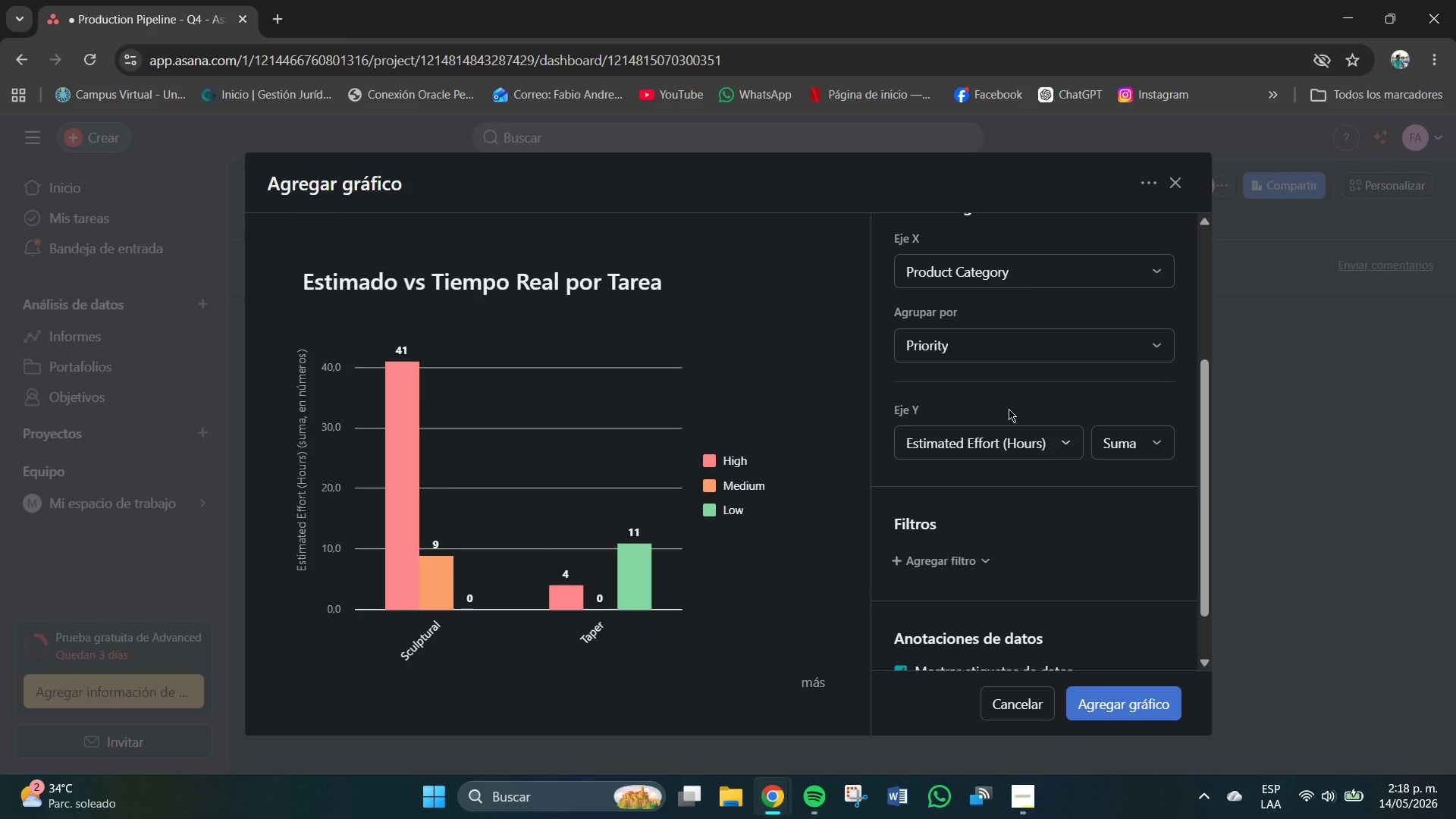 
left_click([961, 340])
 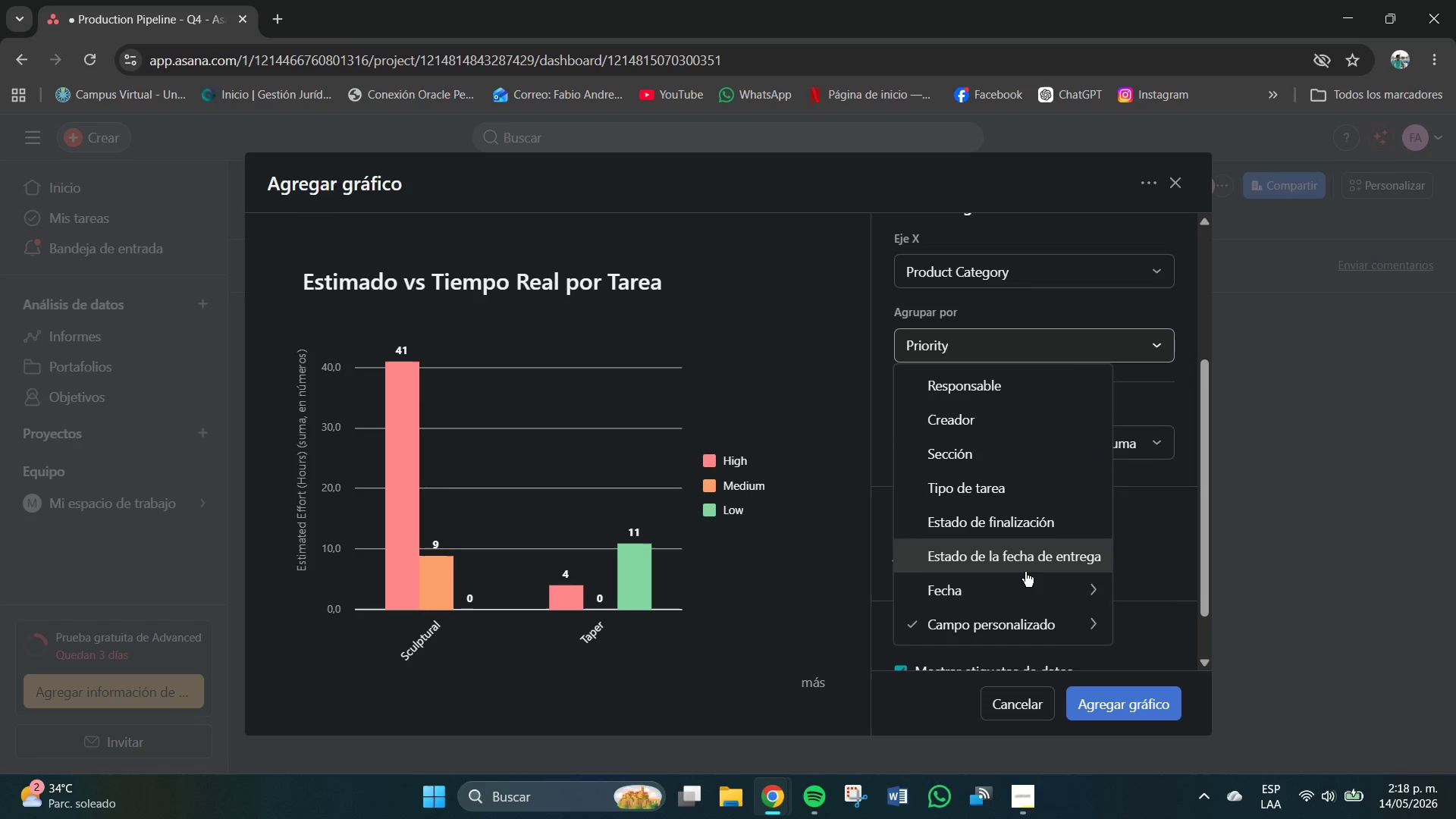 
left_click([1012, 554])
 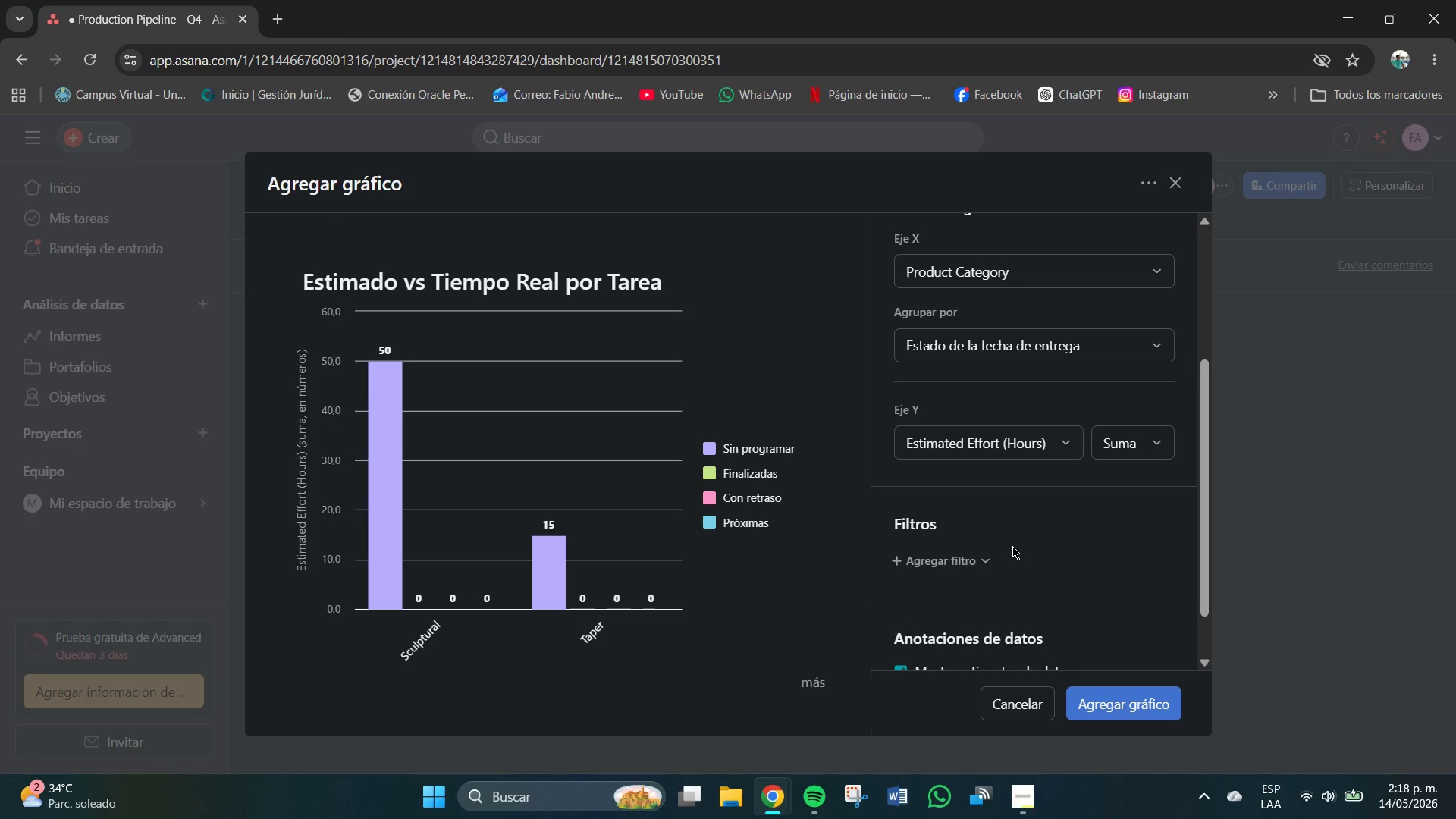 
left_click([1015, 442])
 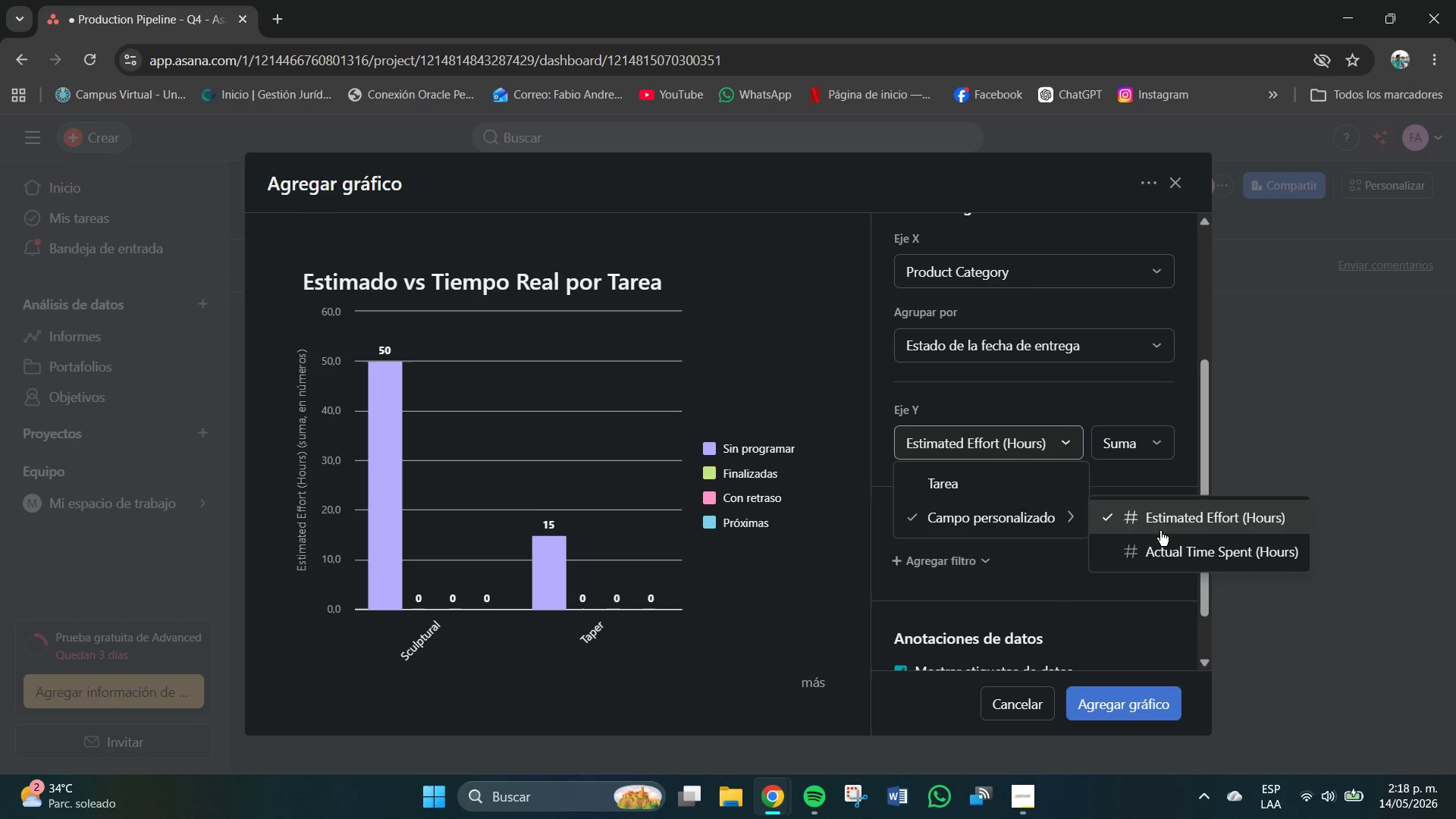 
left_click([1177, 544])
 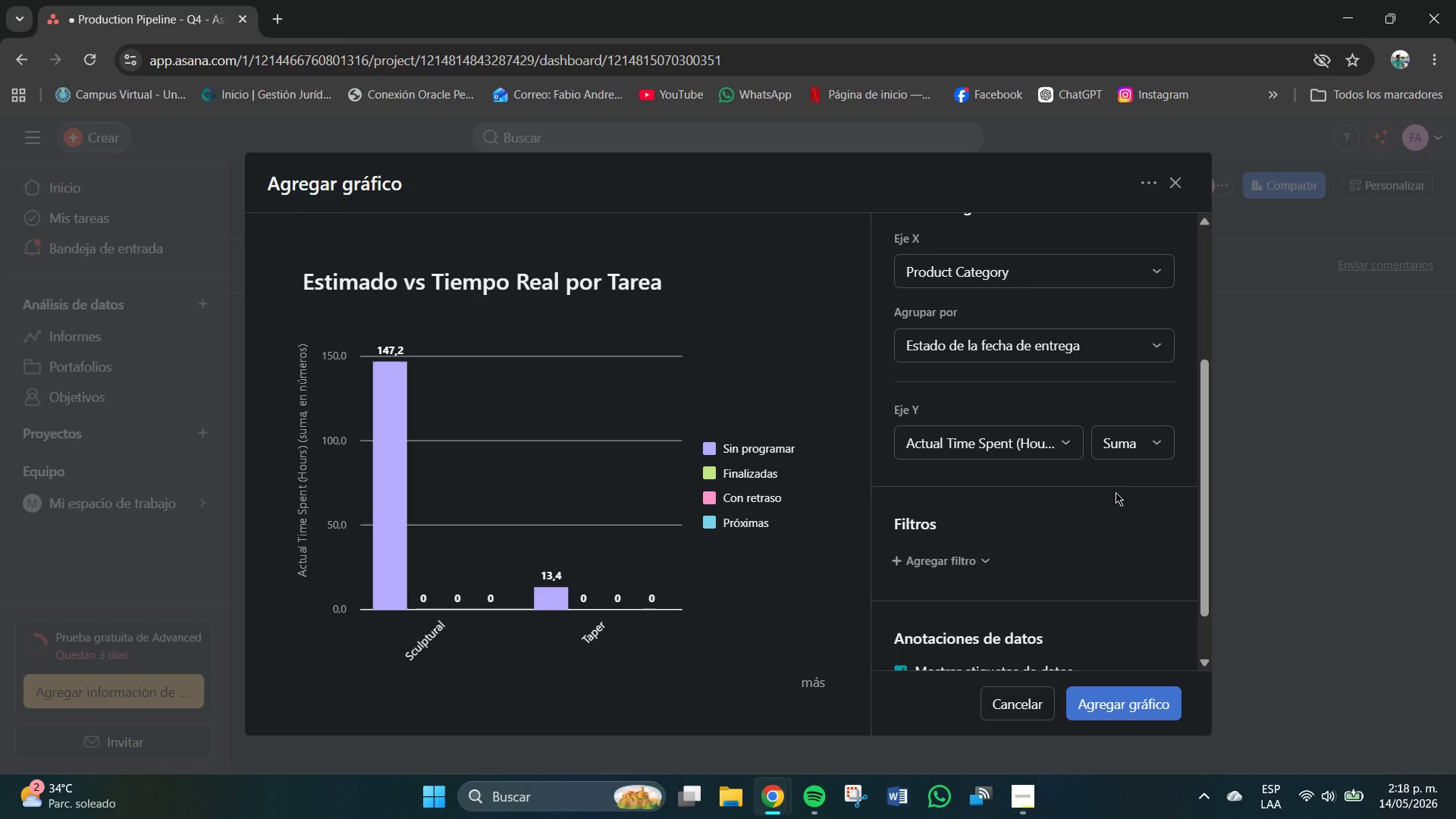 
left_click([1105, 479])
 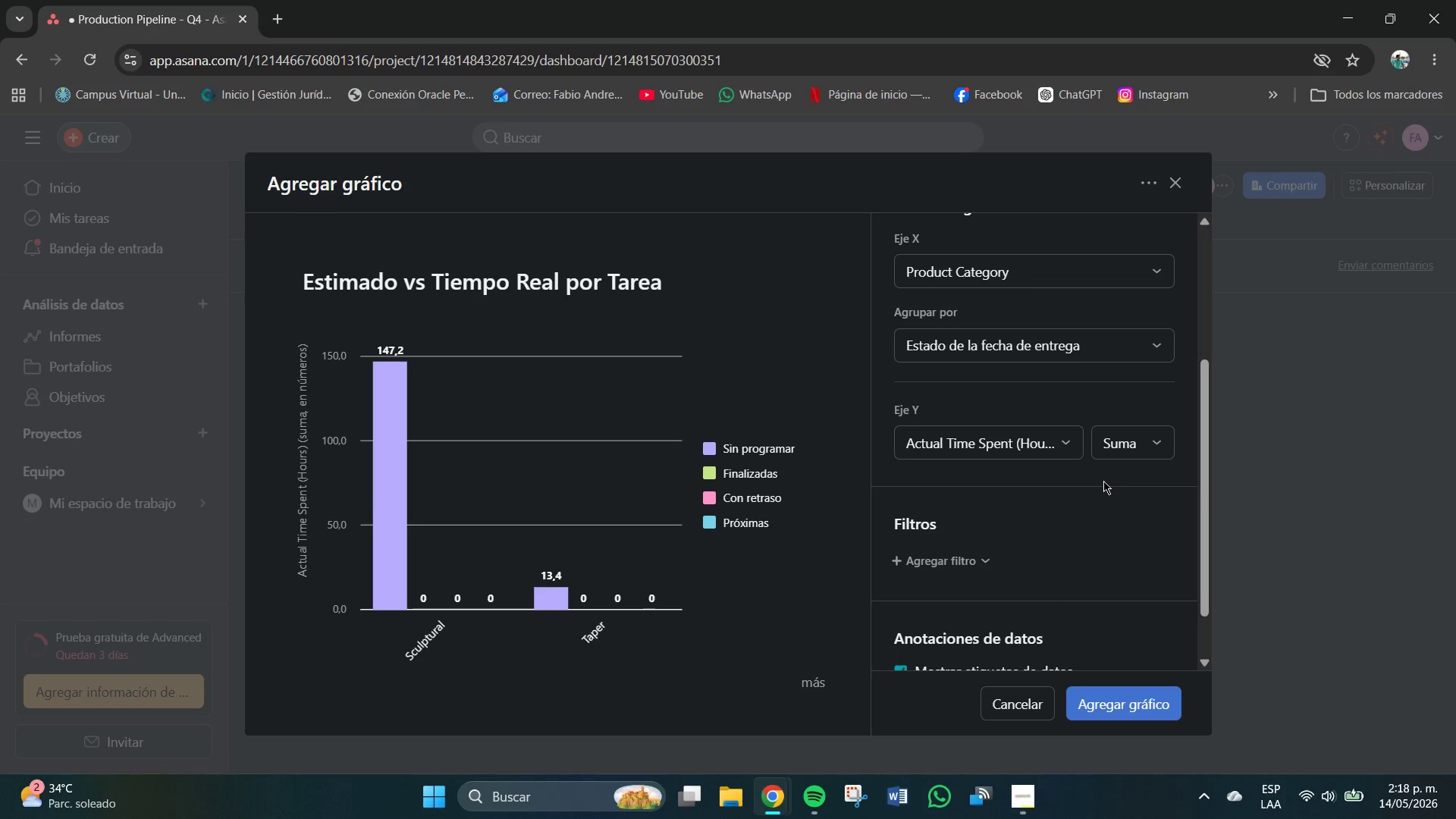 
left_click([1043, 435])
 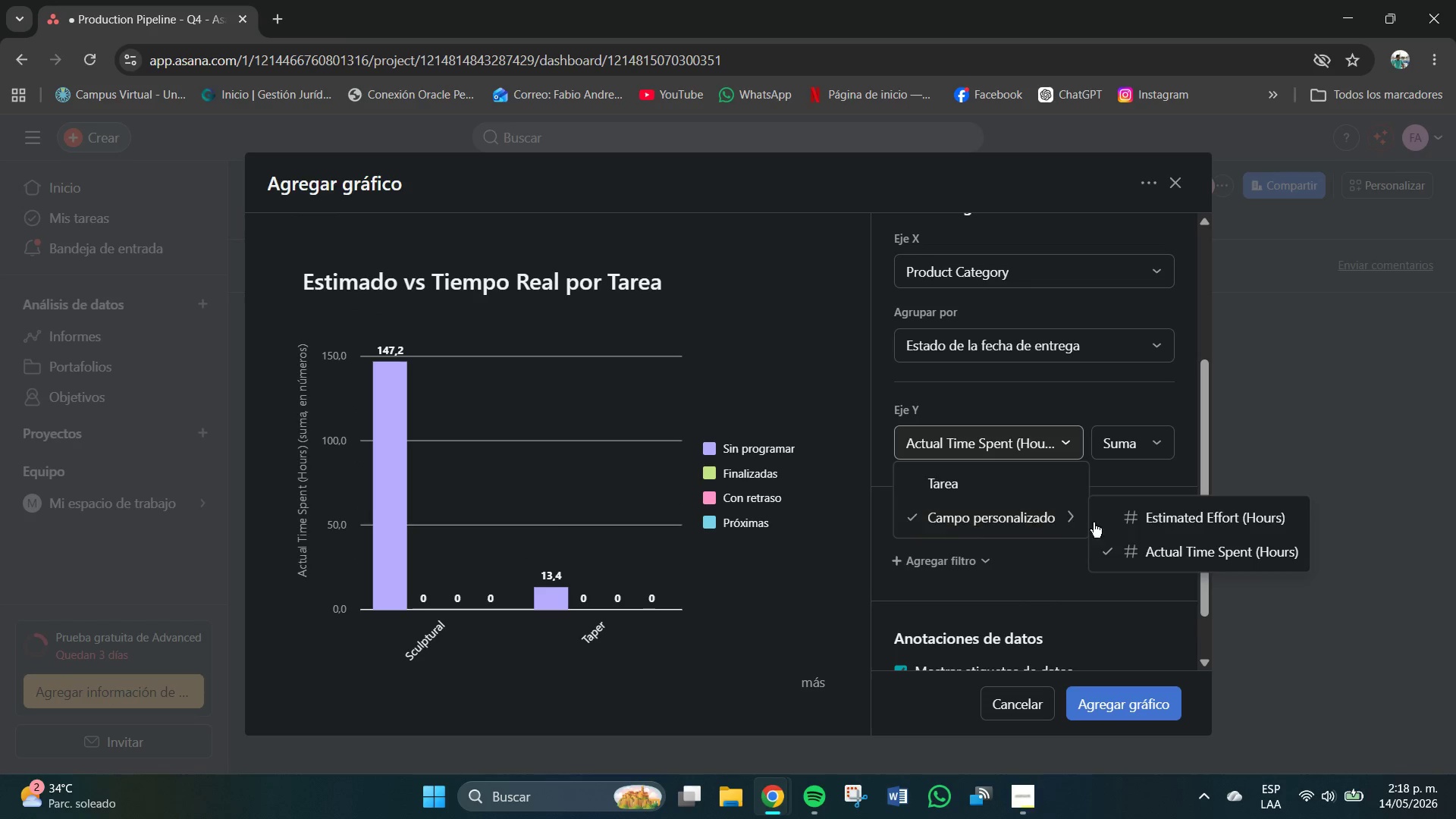 
left_click([1146, 517])
 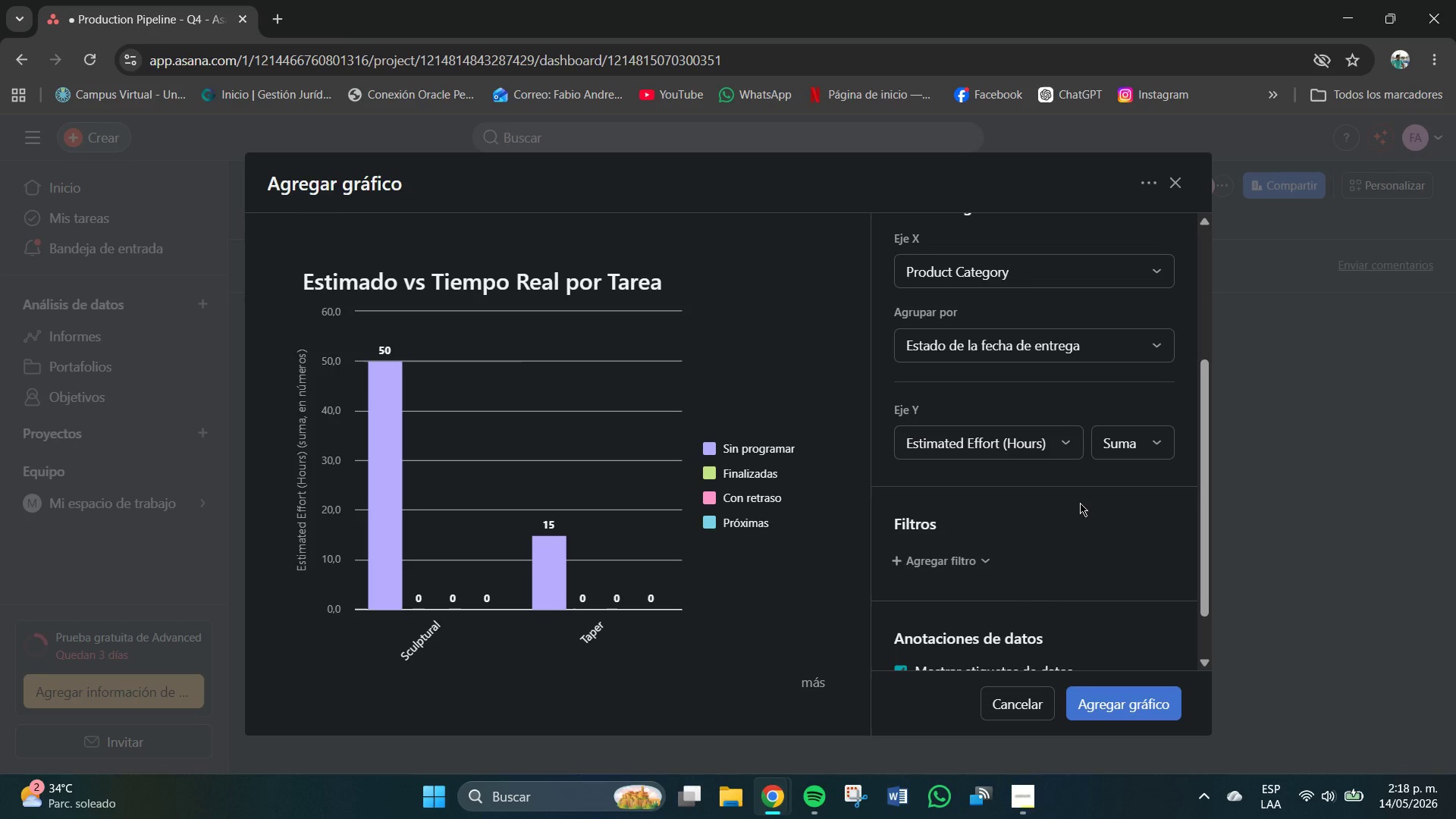 
left_click([1154, 443])
 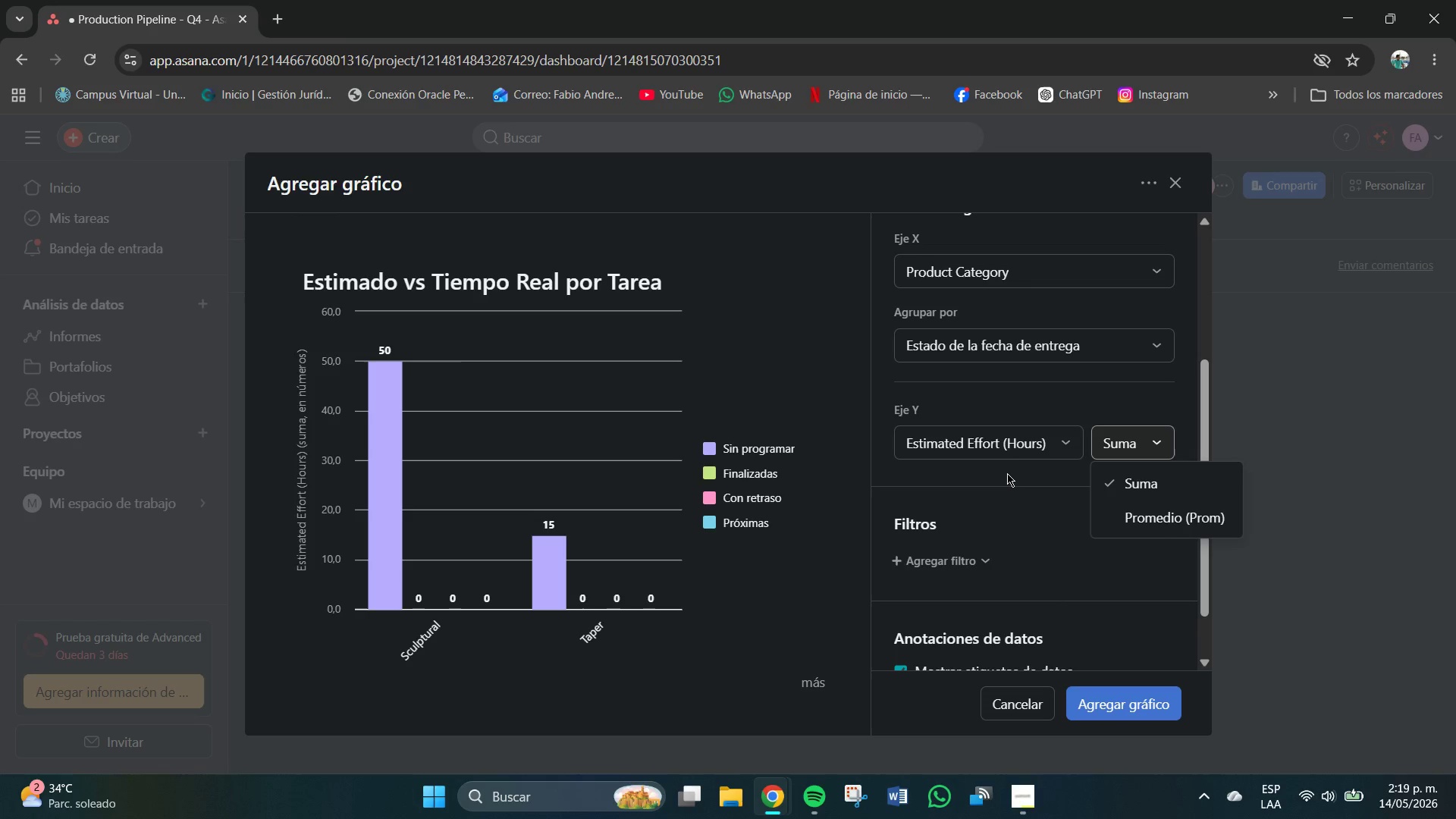 
scroll: coordinate [1040, 552], scroll_direction: down, amount: 4.0
 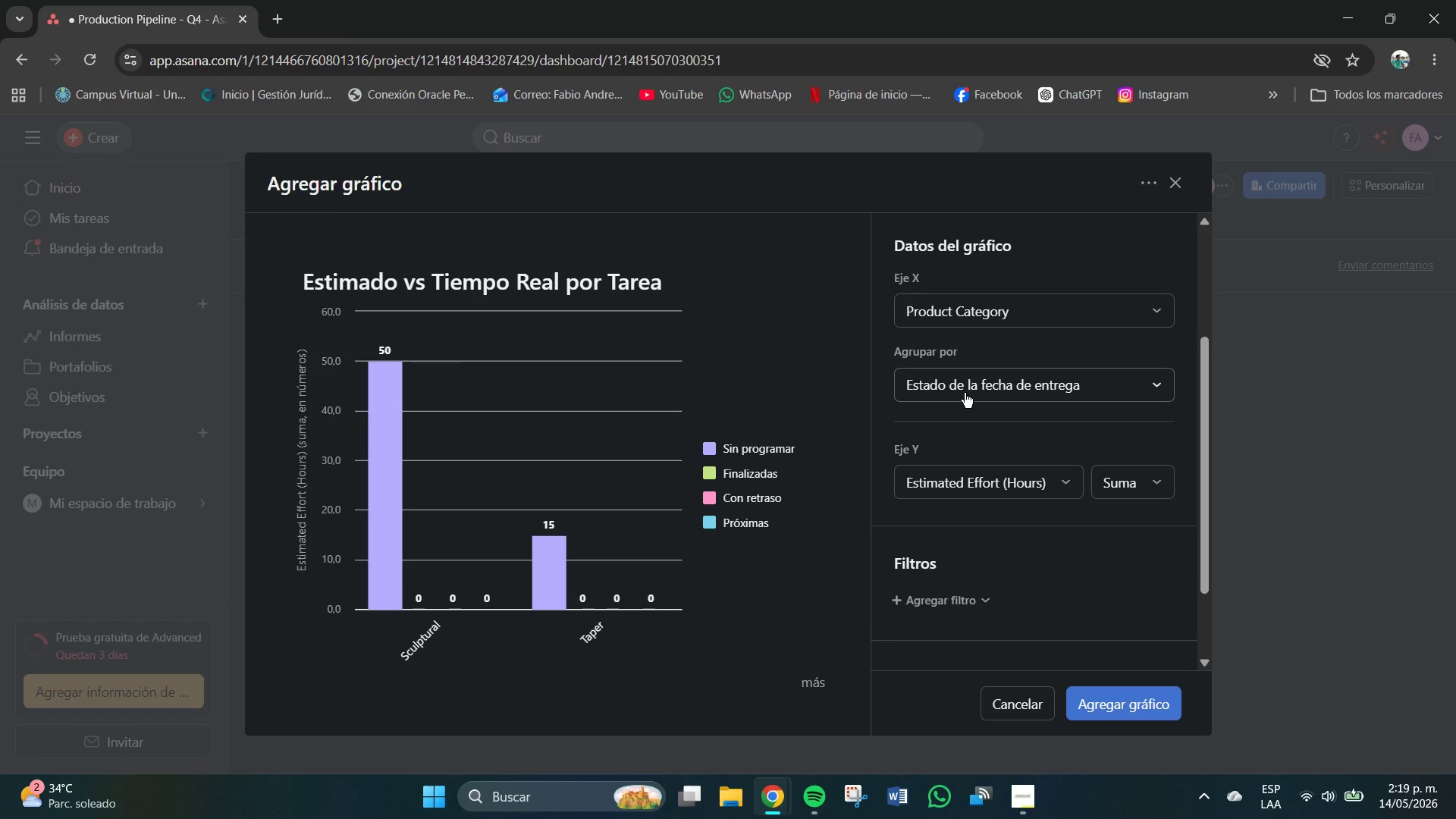 
wait(11.14)
 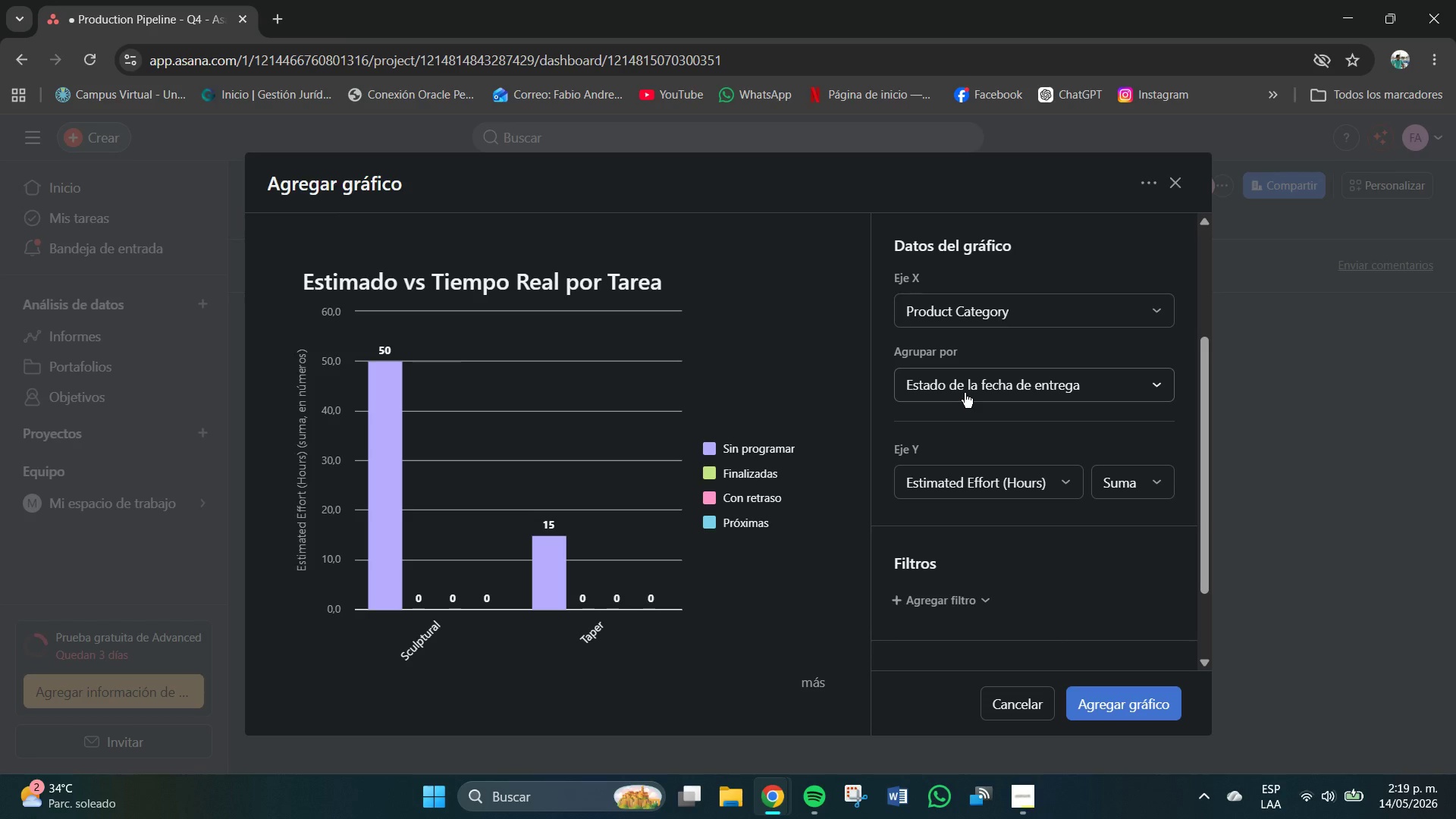 
scroll: coordinate [1026, 522], scroll_direction: none, amount: 0.0
 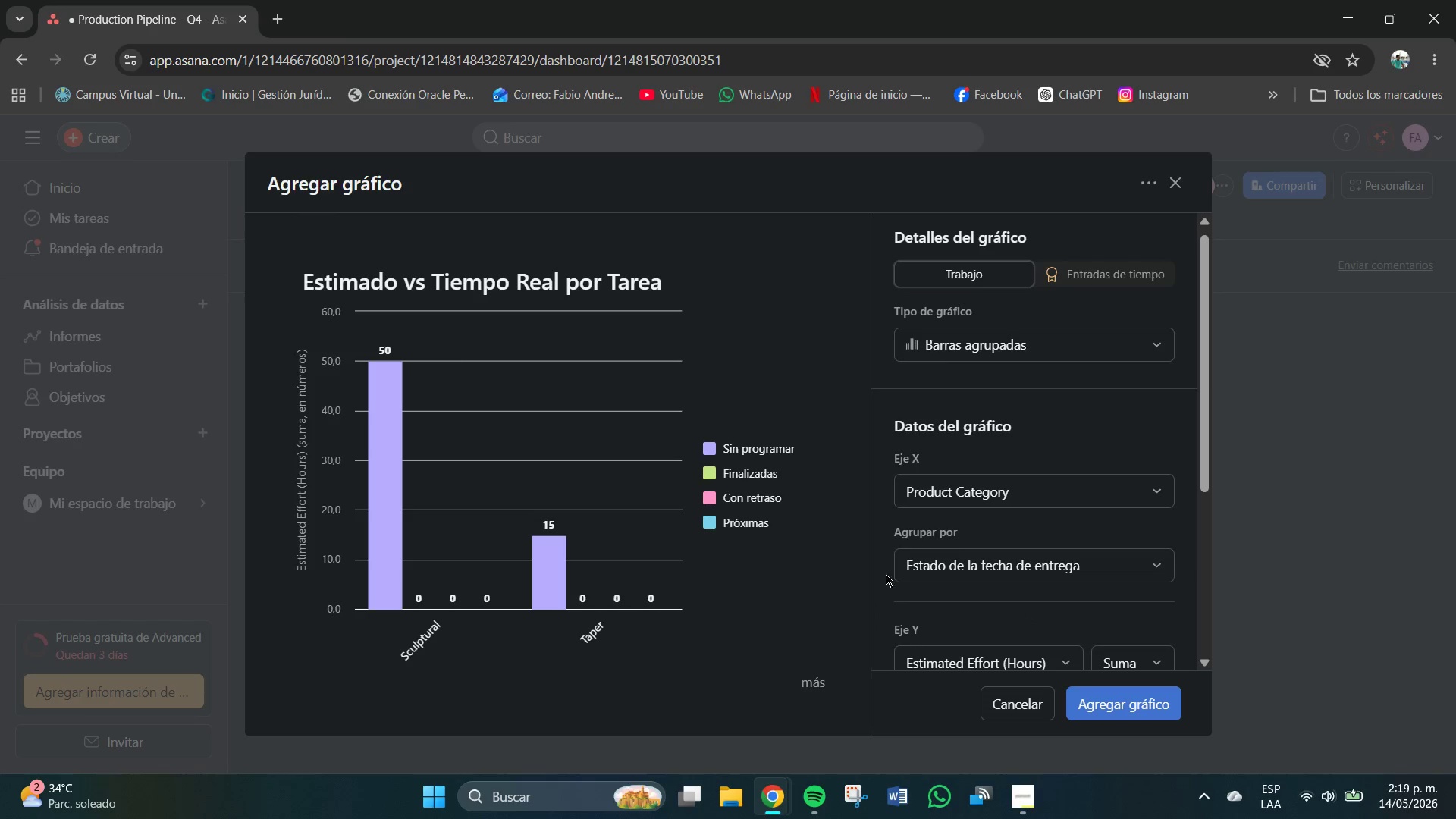 
scroll: coordinate [1012, 536], scroll_direction: down, amount: 4.0
 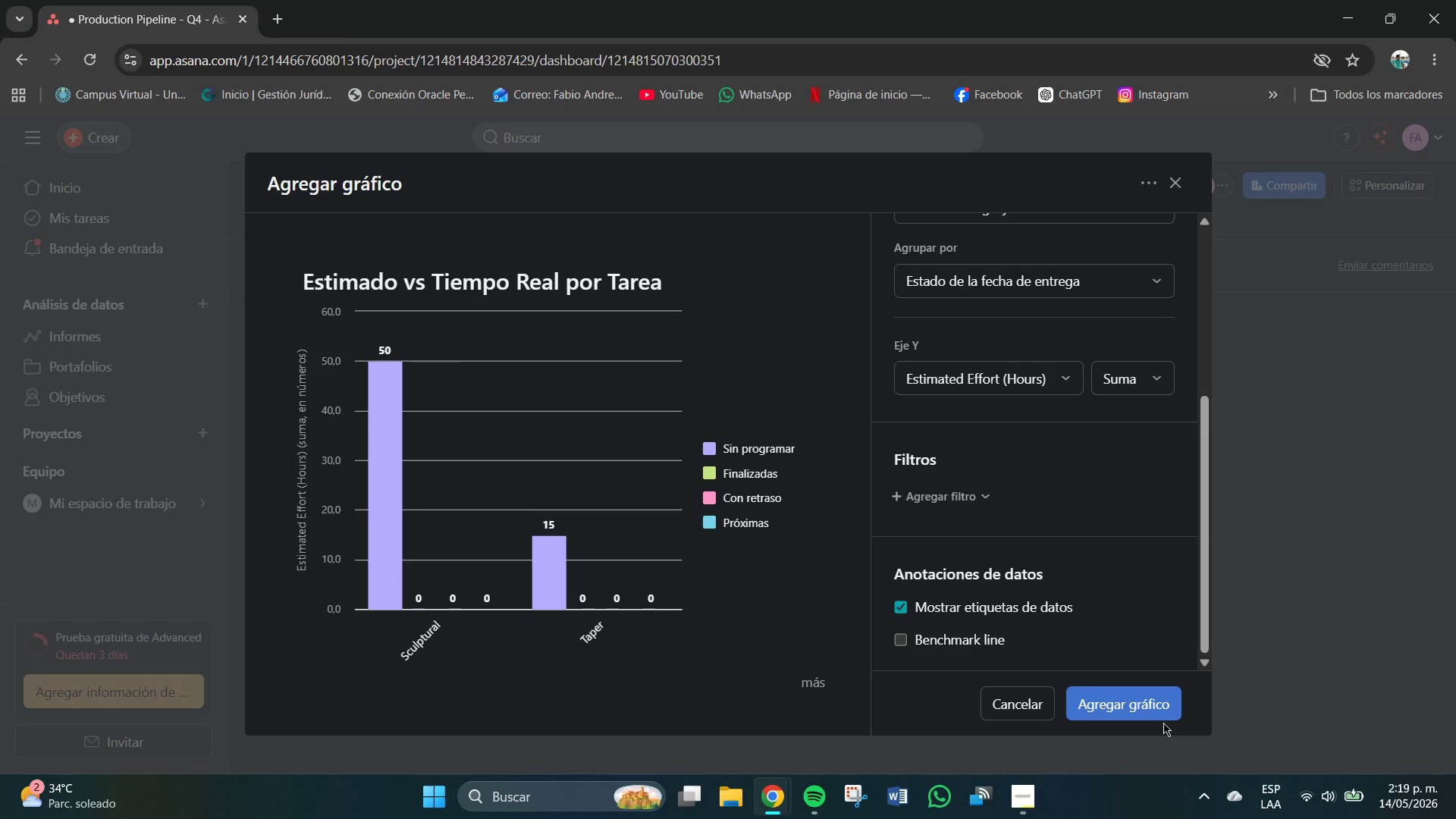 
left_click([1141, 717])
 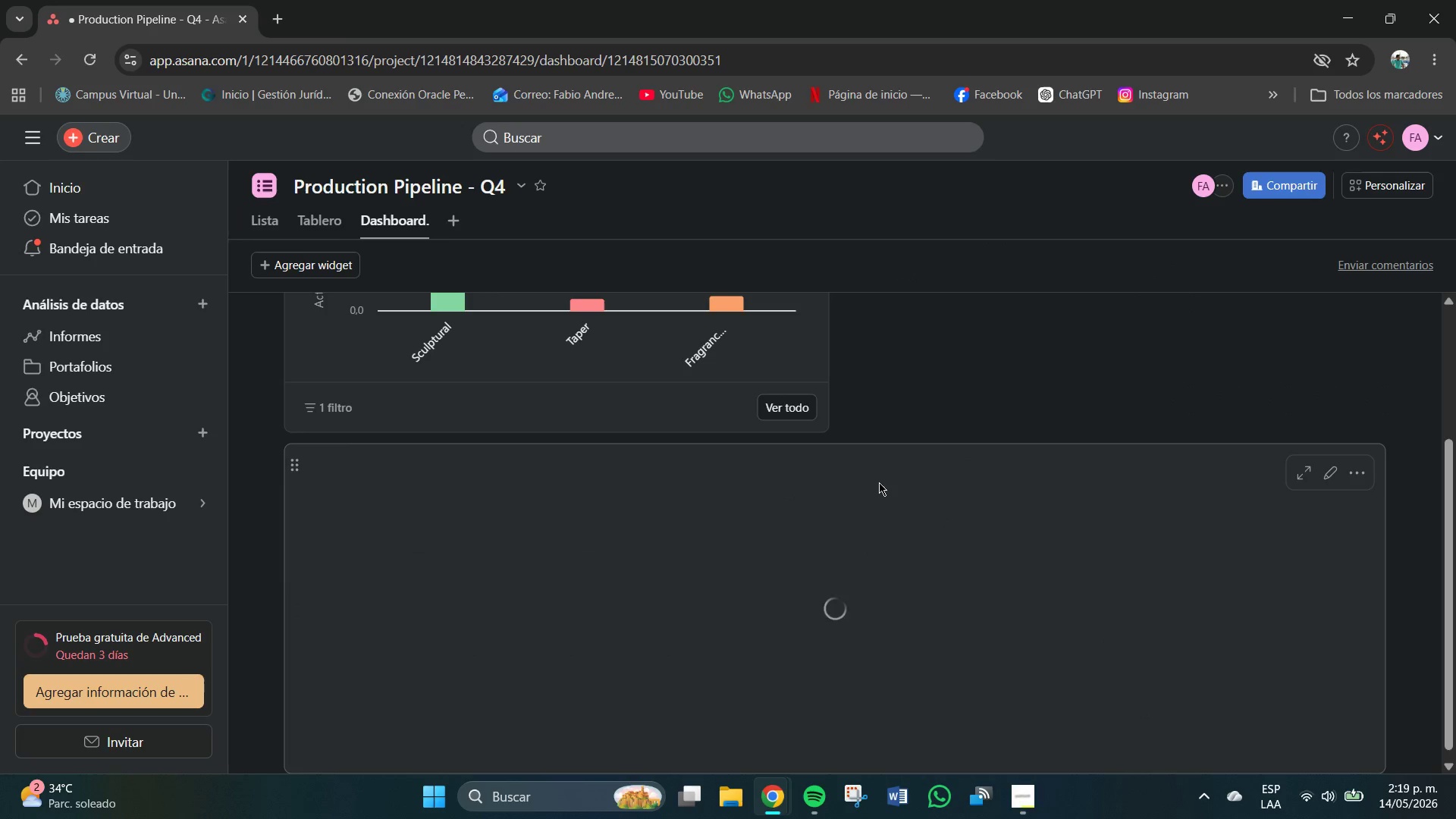 
scroll: coordinate [989, 526], scroll_direction: down, amount: 6.0
 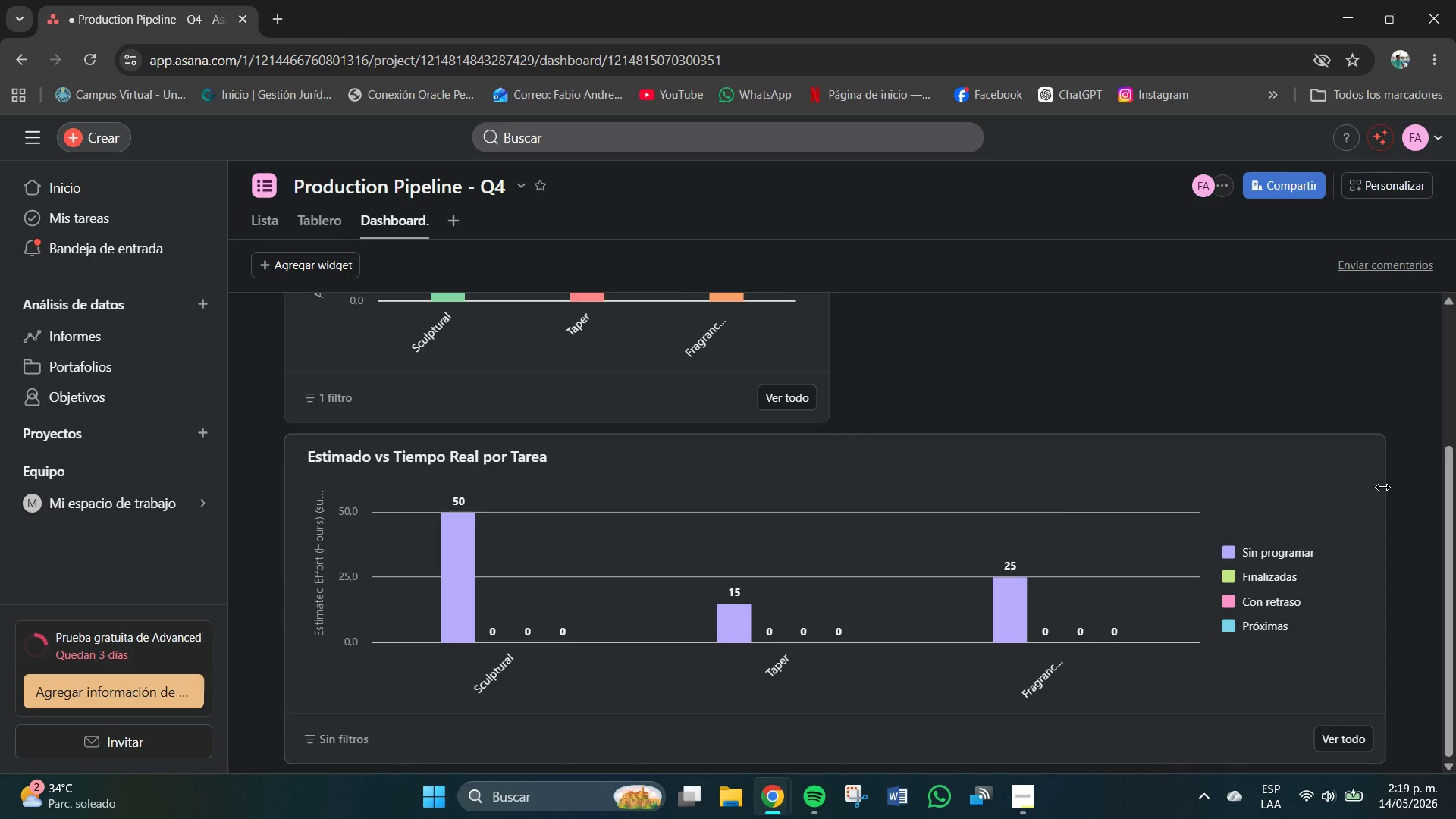 
left_click_drag(start_coordinate=[1385, 487], to_coordinate=[840, 489])
 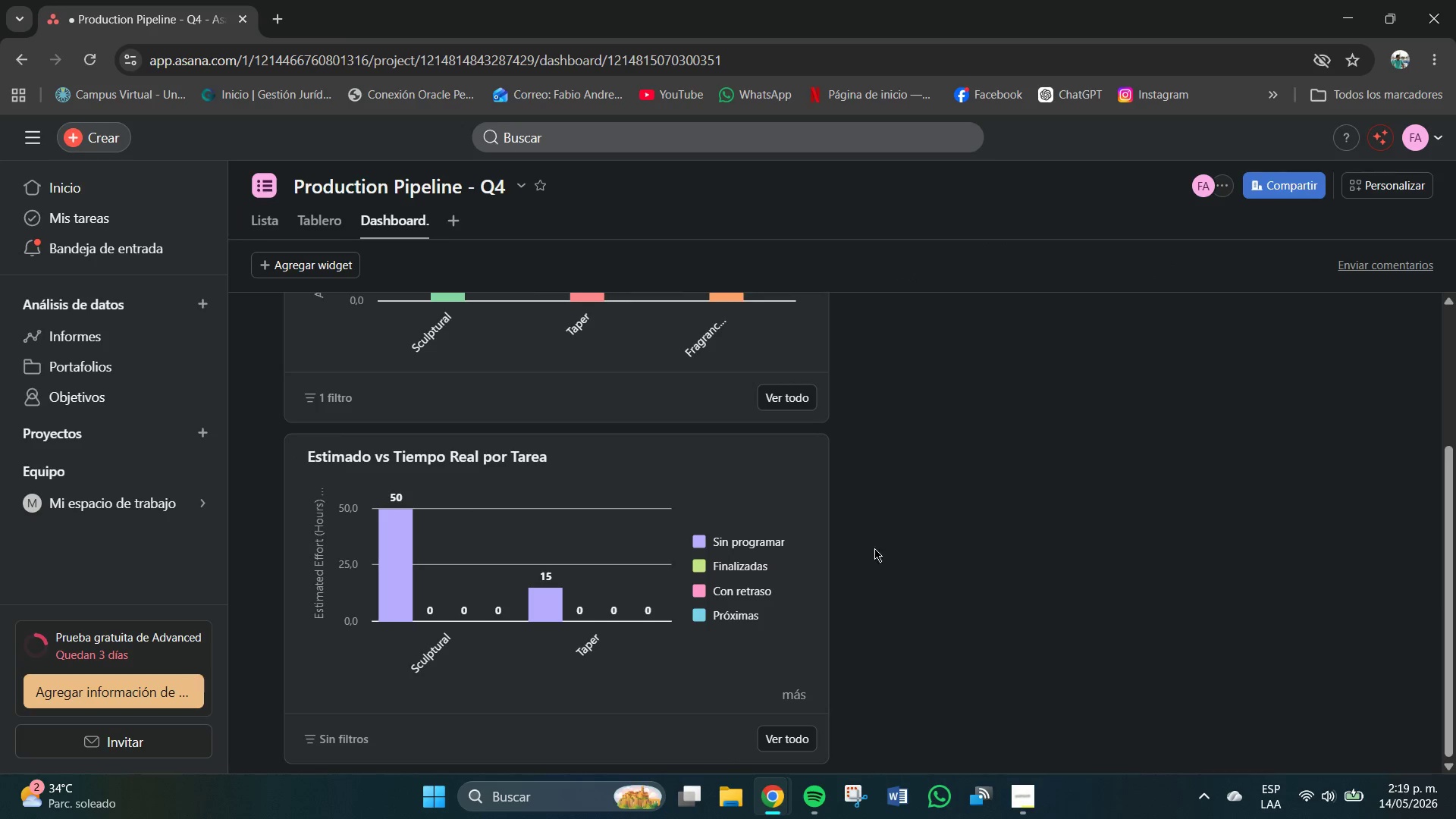 
scroll: coordinate [869, 566], scroll_direction: up, amount: 2.0
 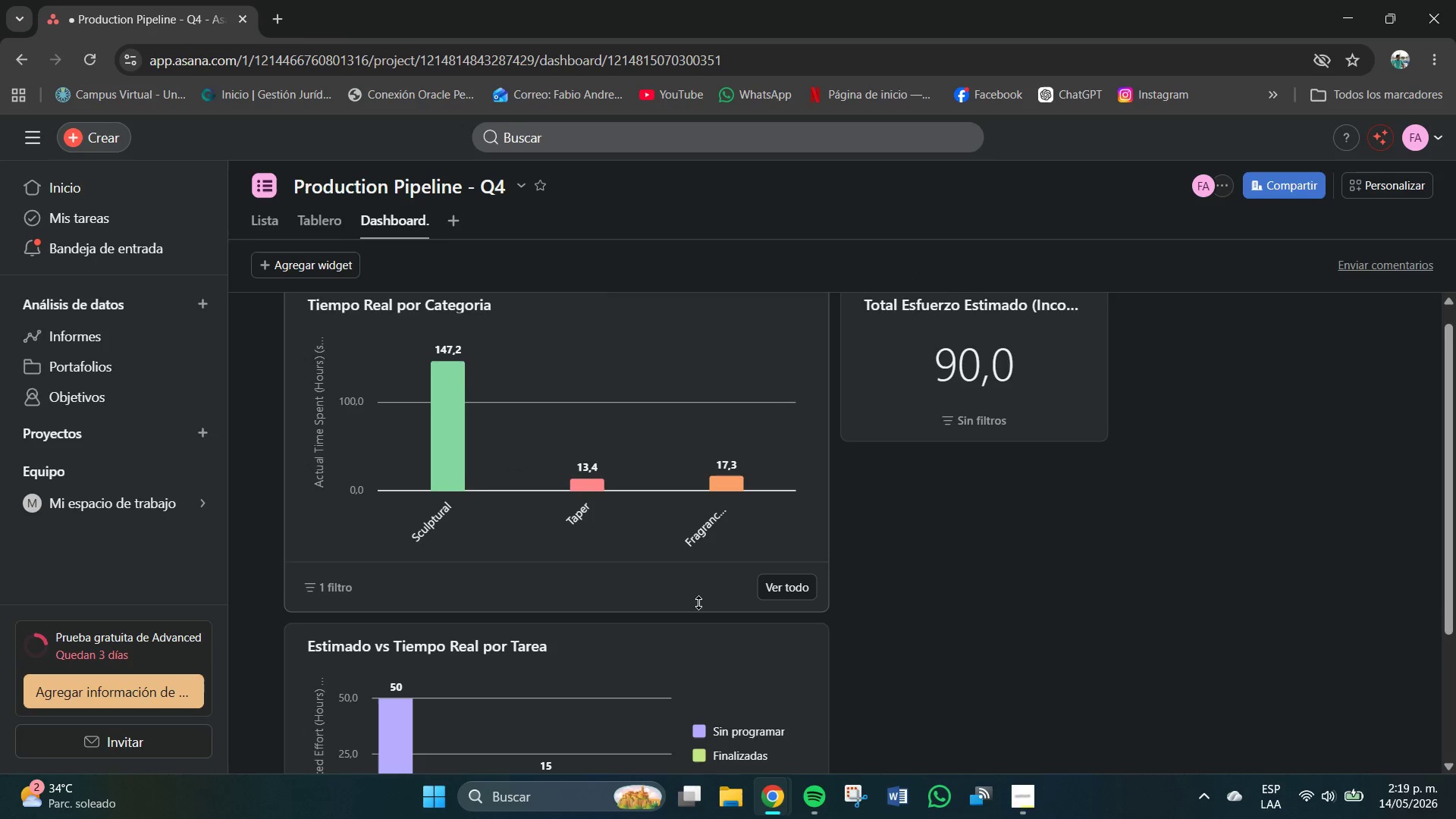 
scroll: coordinate [697, 604], scroll_direction: down, amount: 2.0
 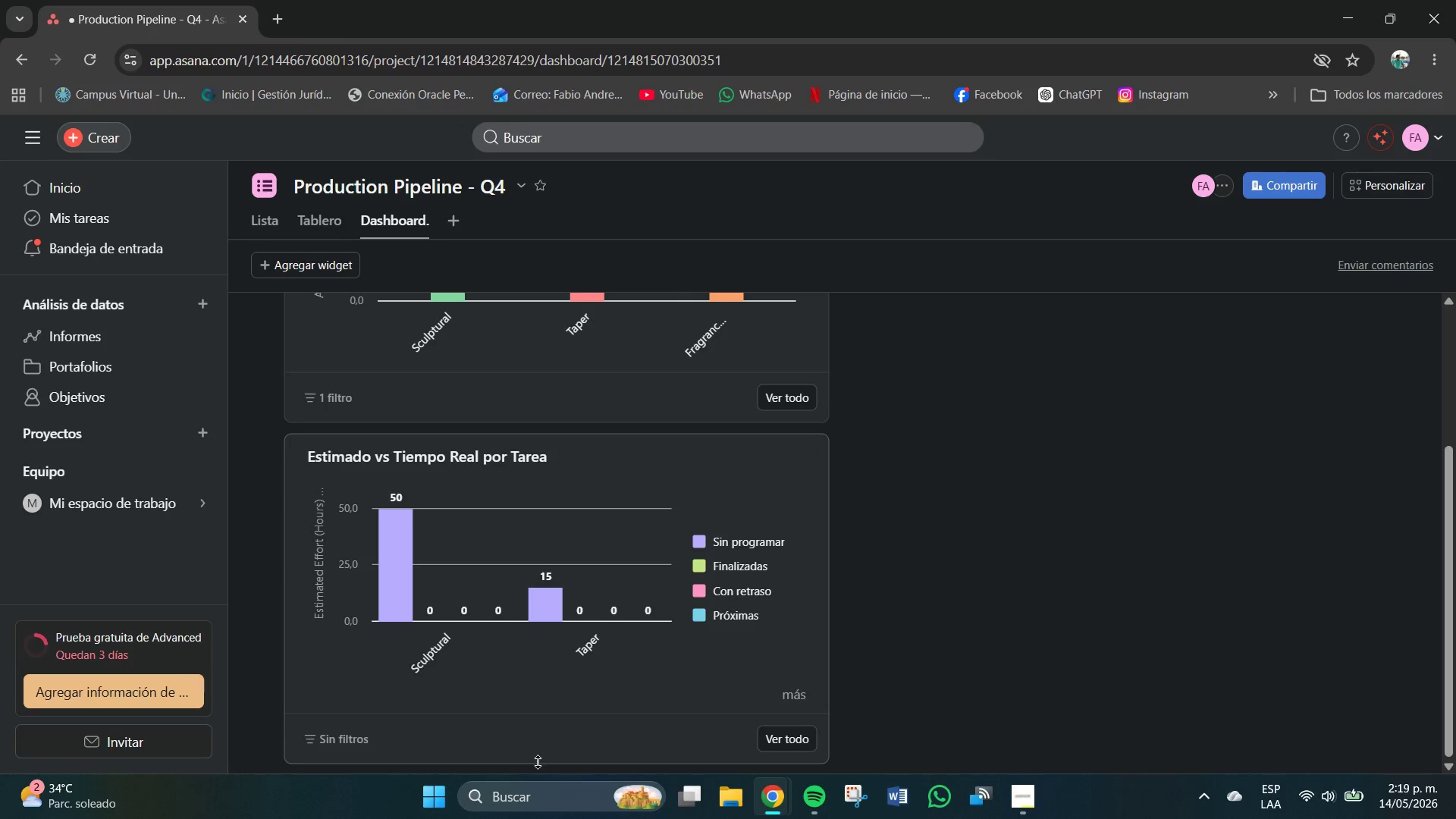 
left_click_drag(start_coordinate=[538, 762], to_coordinate=[559, 701])
 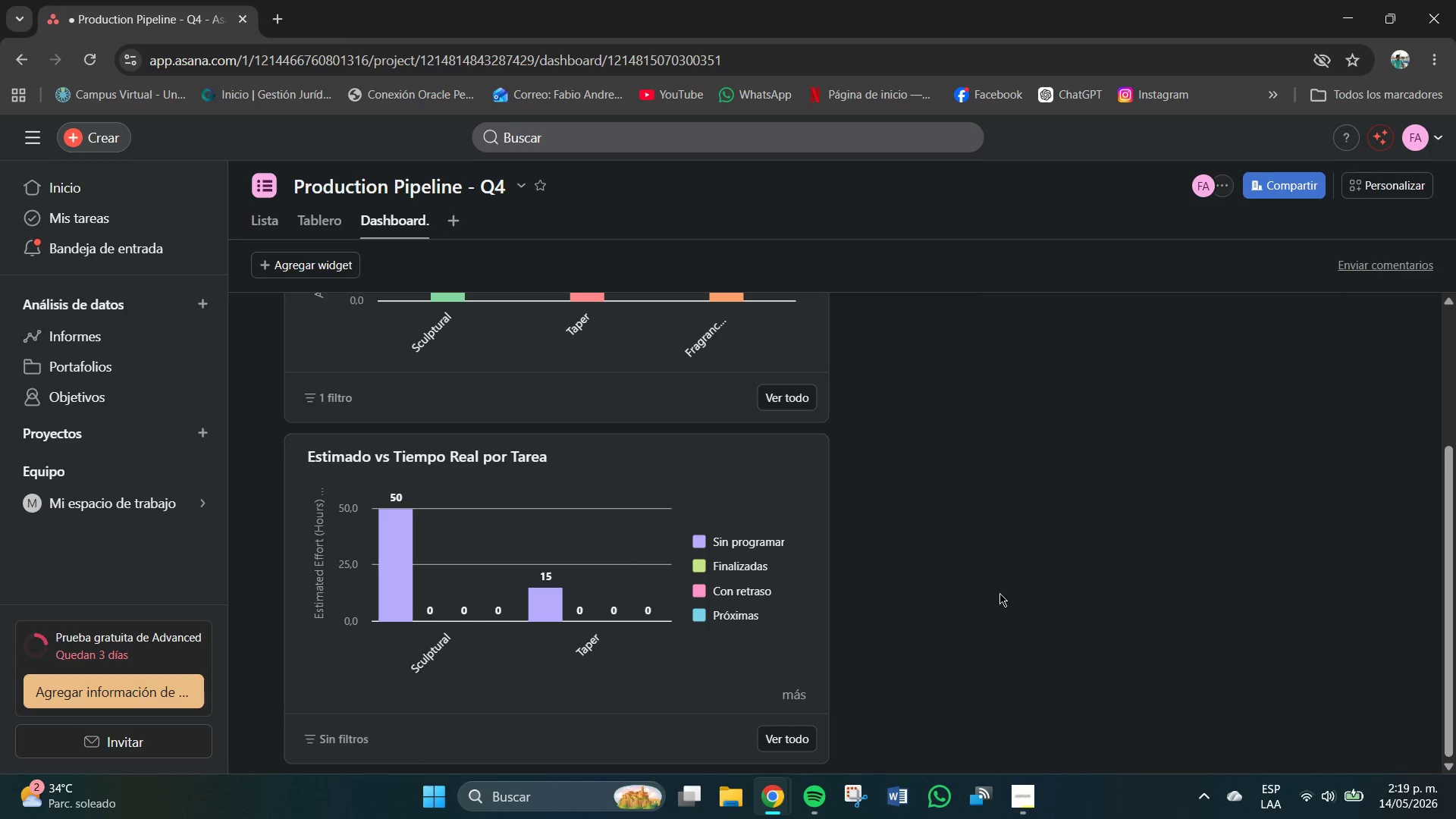 
scroll: coordinate [949, 573], scroll_direction: up, amount: 4.0
 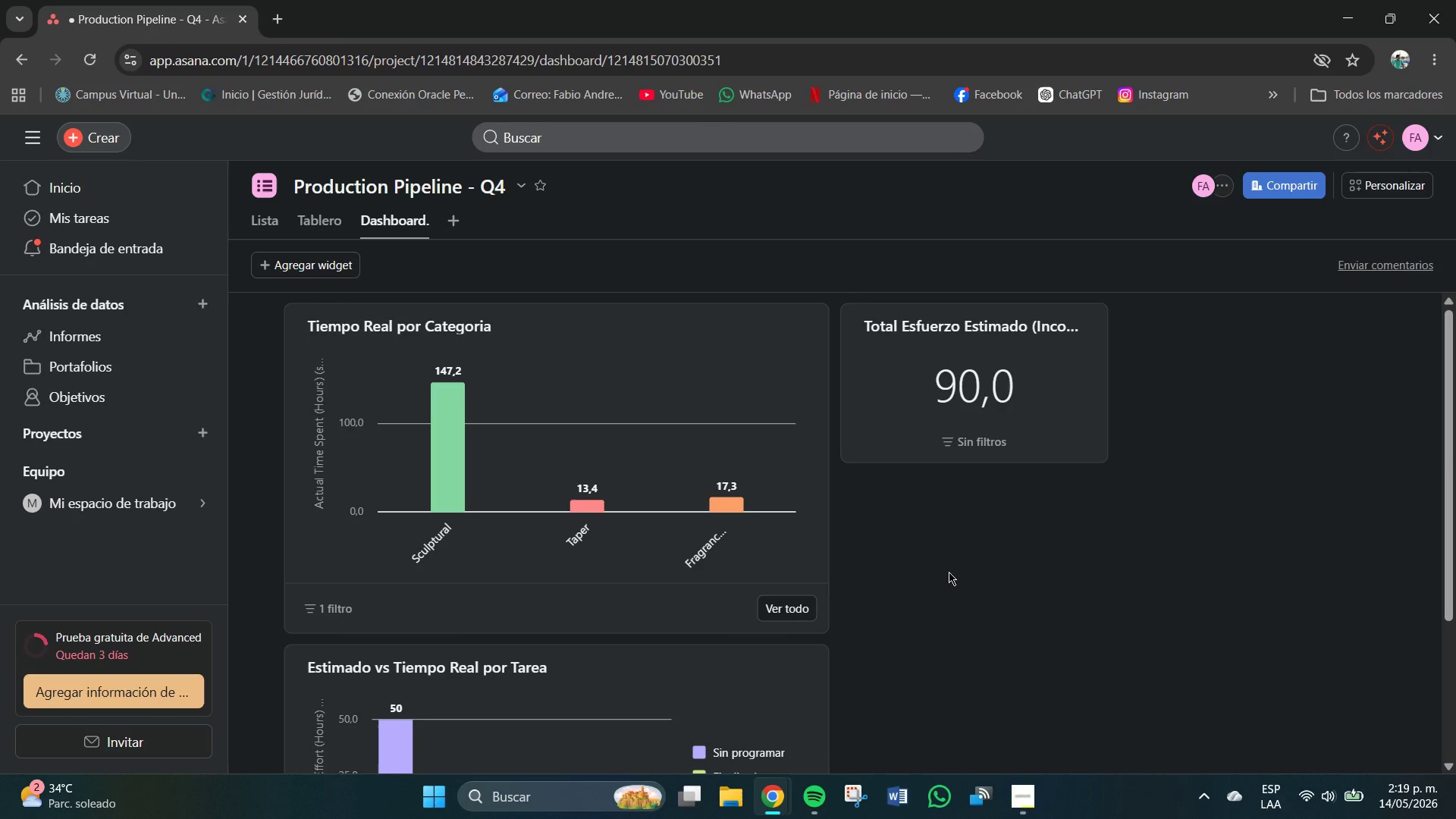 
wait(7.68)
 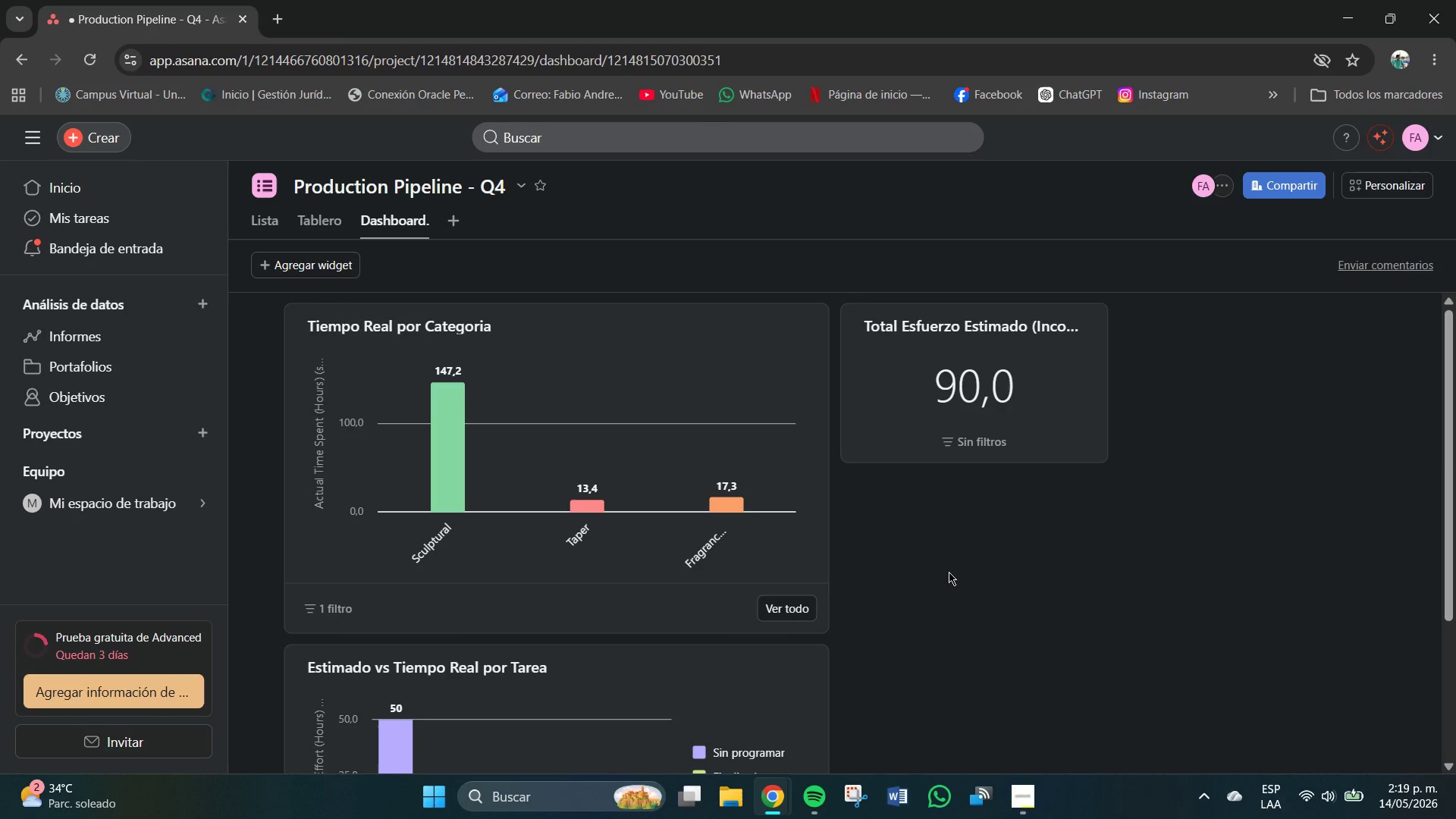 
scroll: coordinate [905, 547], scroll_direction: down, amount: 3.0
 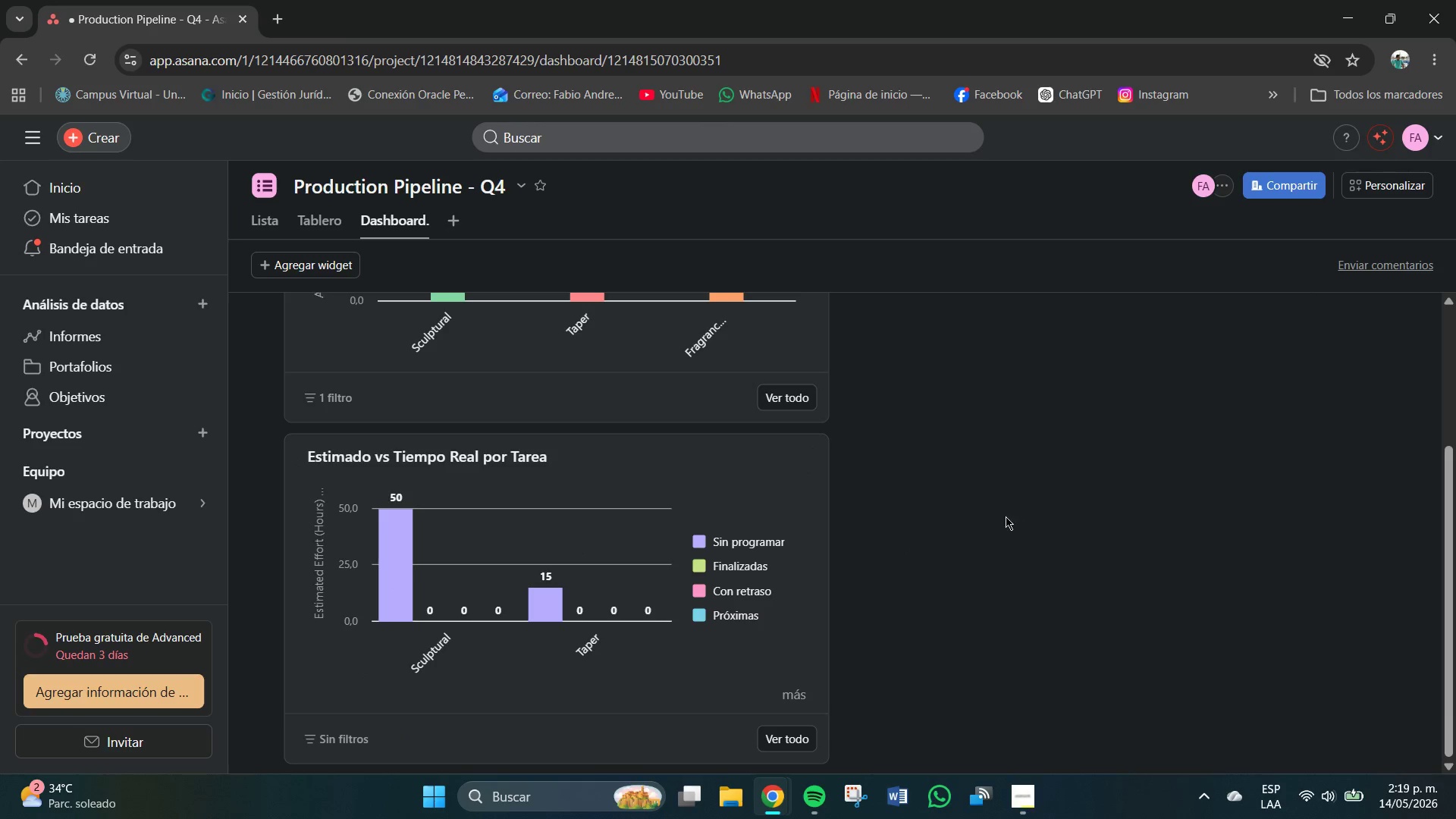 
scroll: coordinate [971, 516], scroll_direction: up, amount: 2.0
 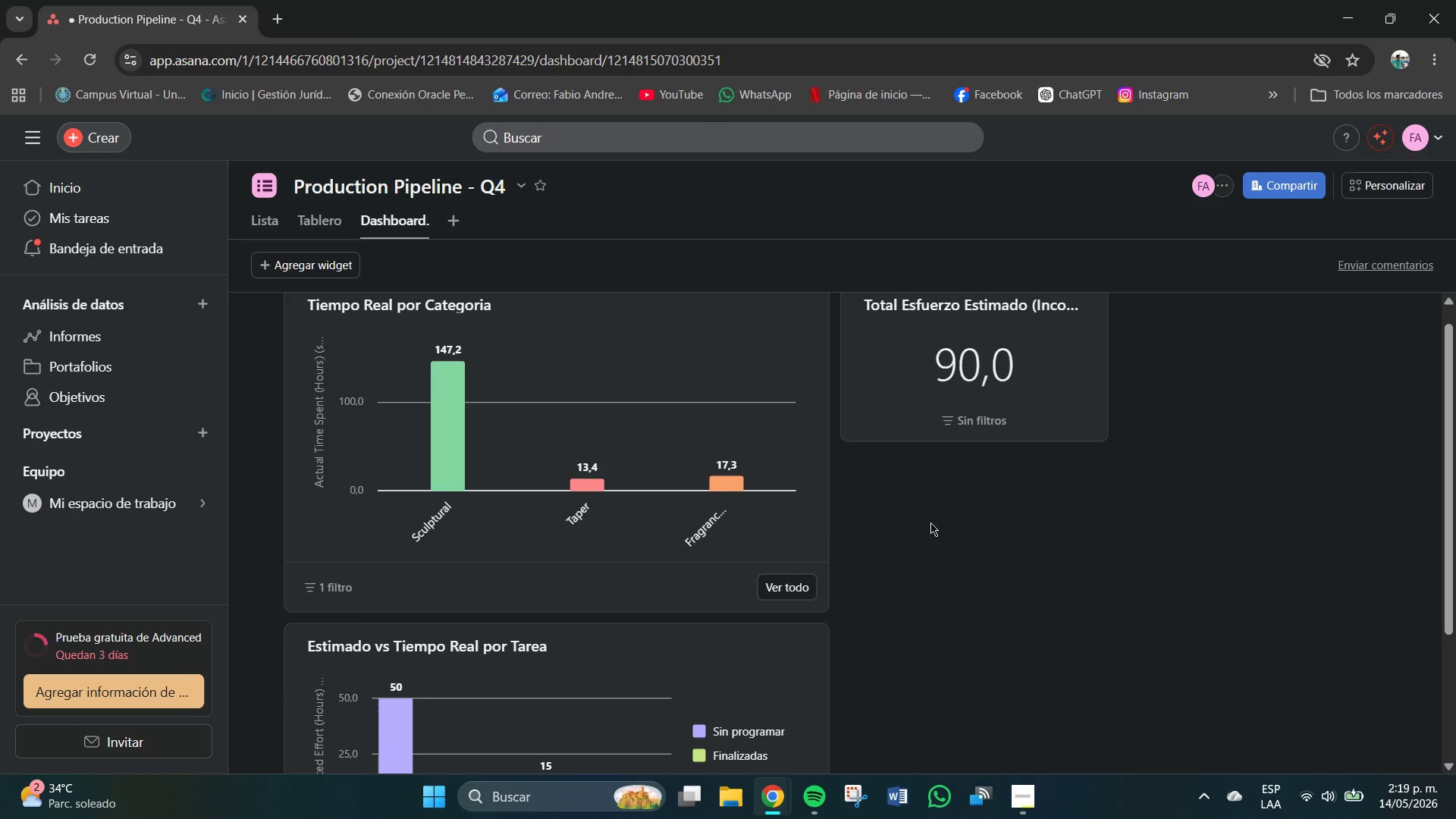 
scroll: coordinate [930, 524], scroll_direction: down, amount: 1.0
 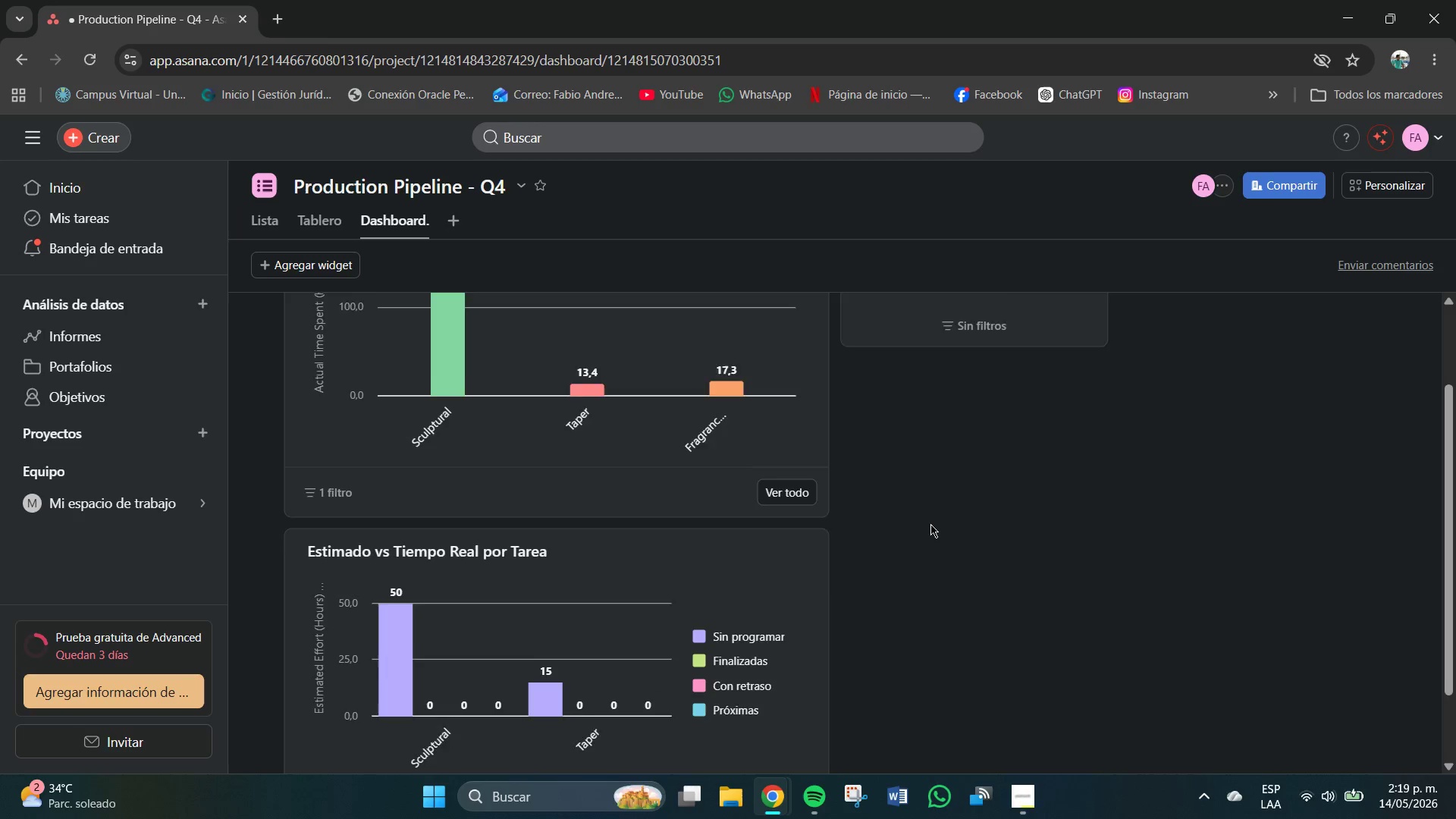 
scroll: coordinate [930, 524], scroll_direction: up, amount: 2.0
 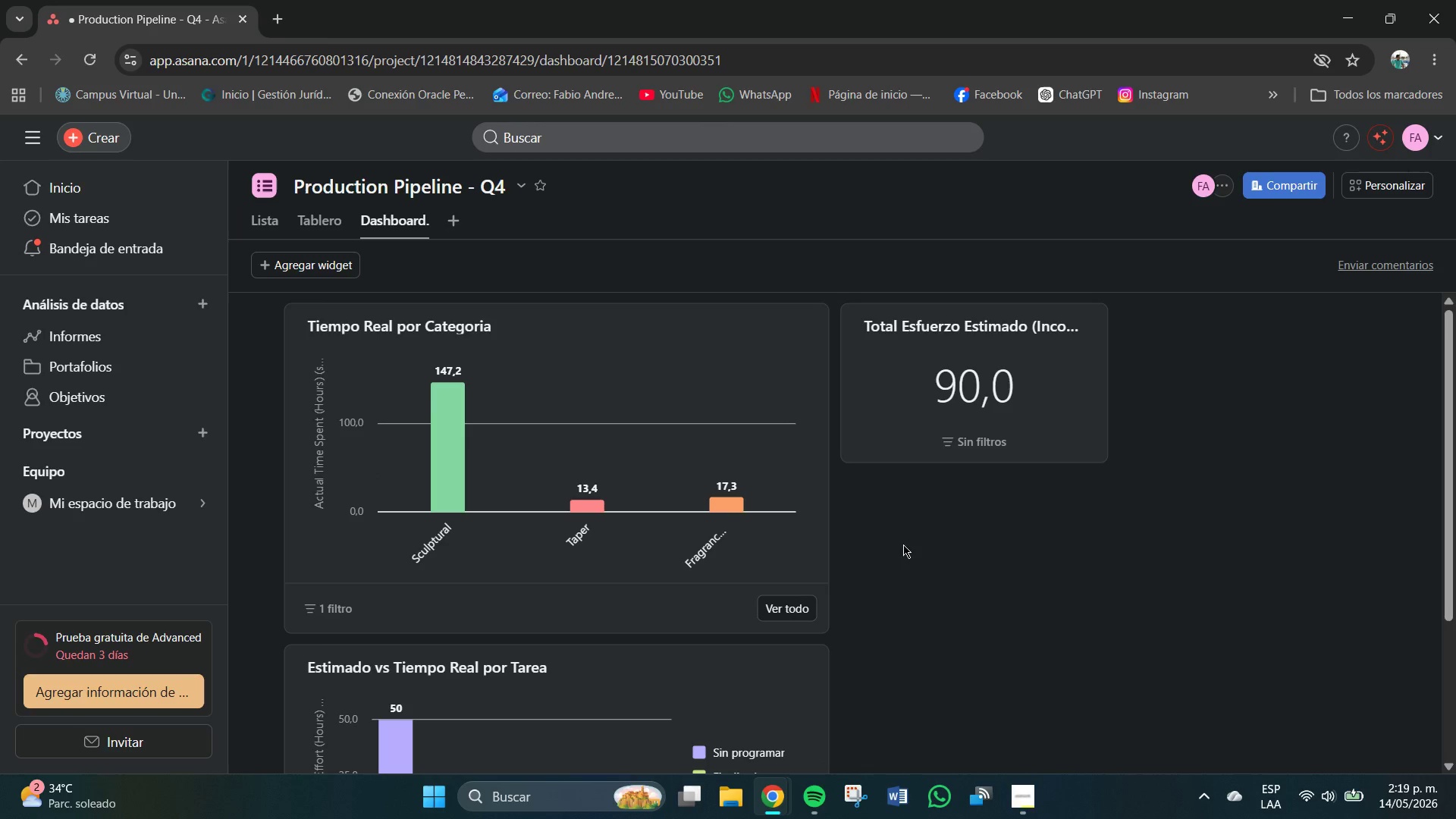 
left_click([1029, 795])